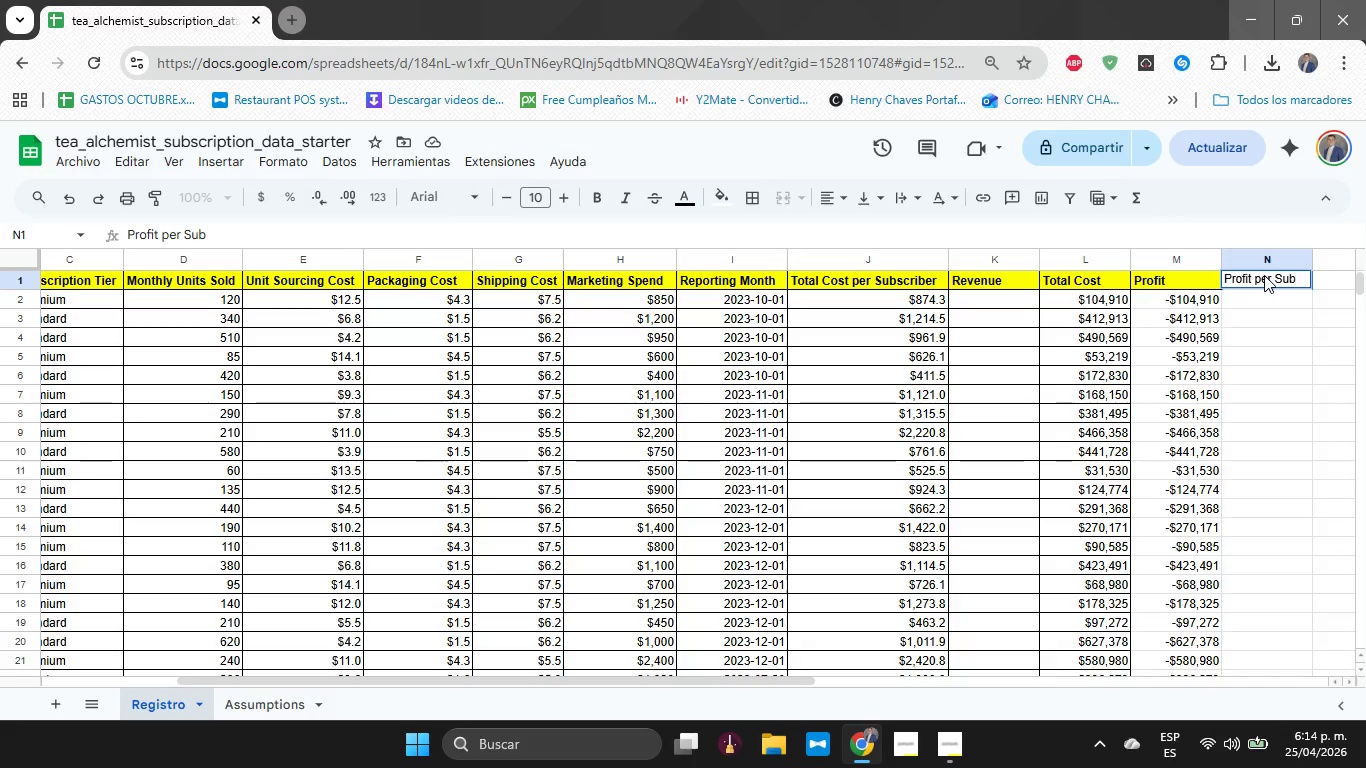 
type(scriber)
 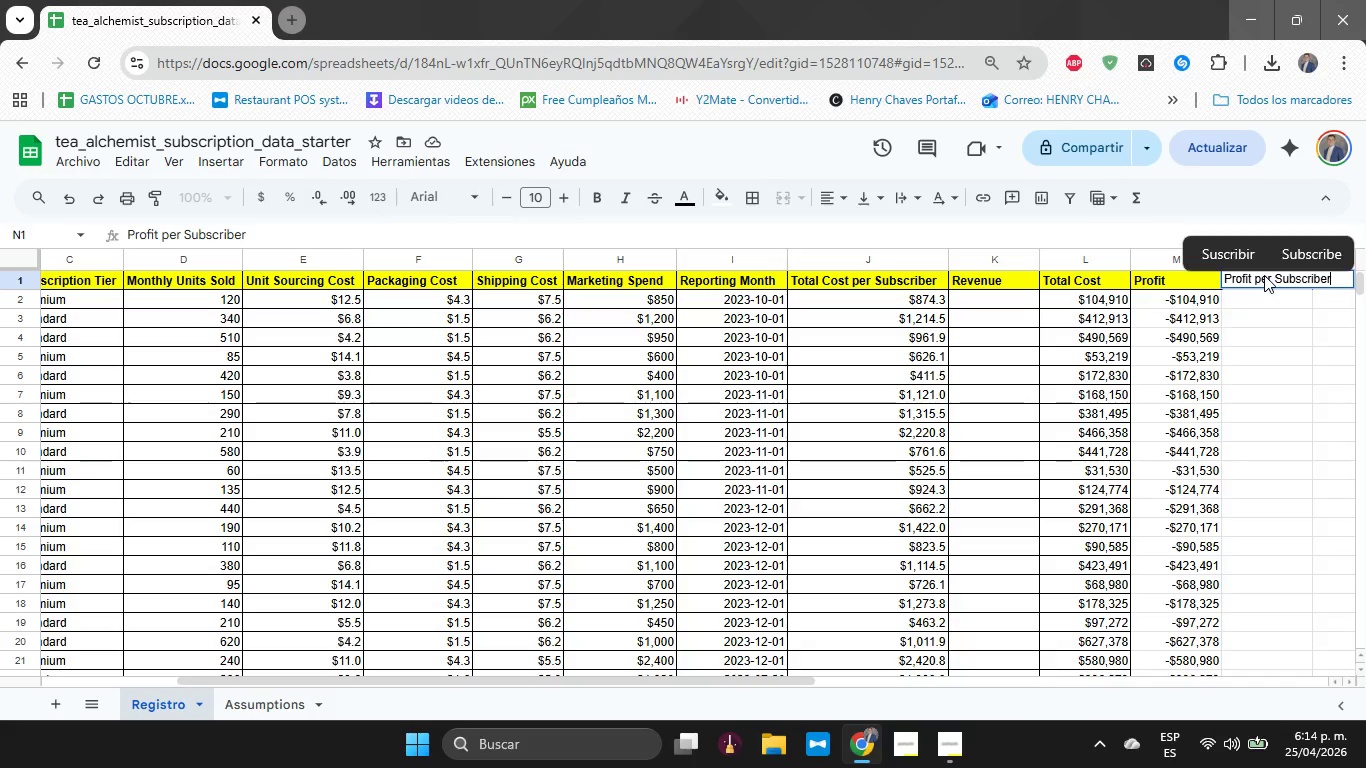 
key(Enter)
 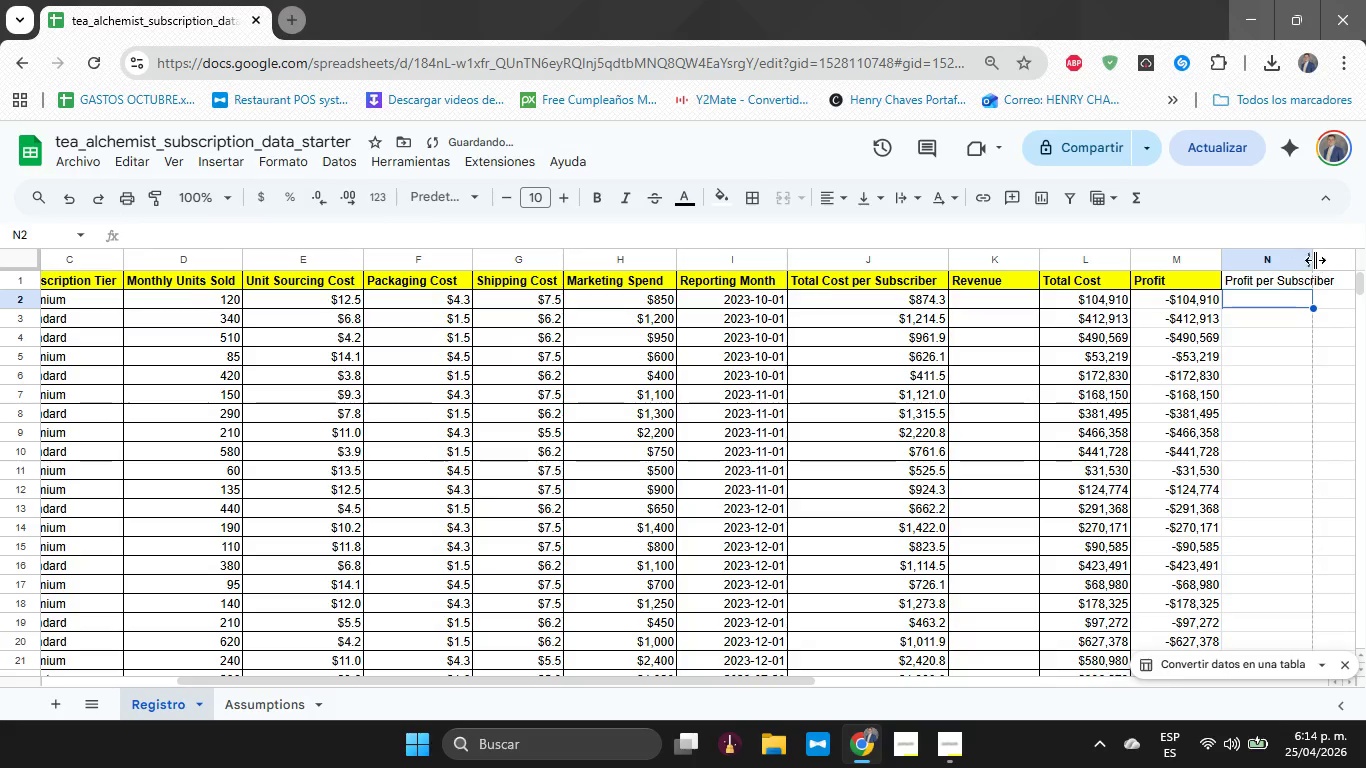 
left_click_drag(start_coordinate=[1316, 259], to_coordinate=[1345, 266])
 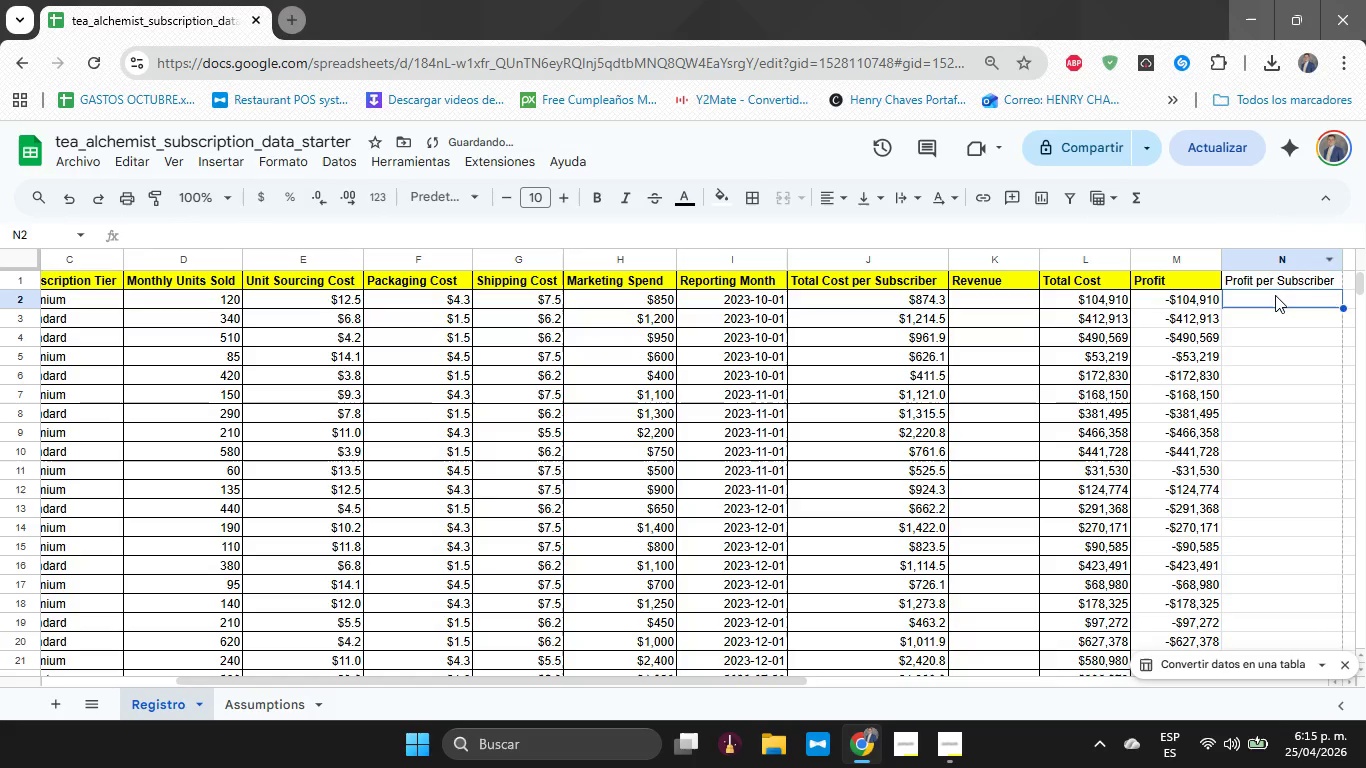 
left_click([1275, 295])
 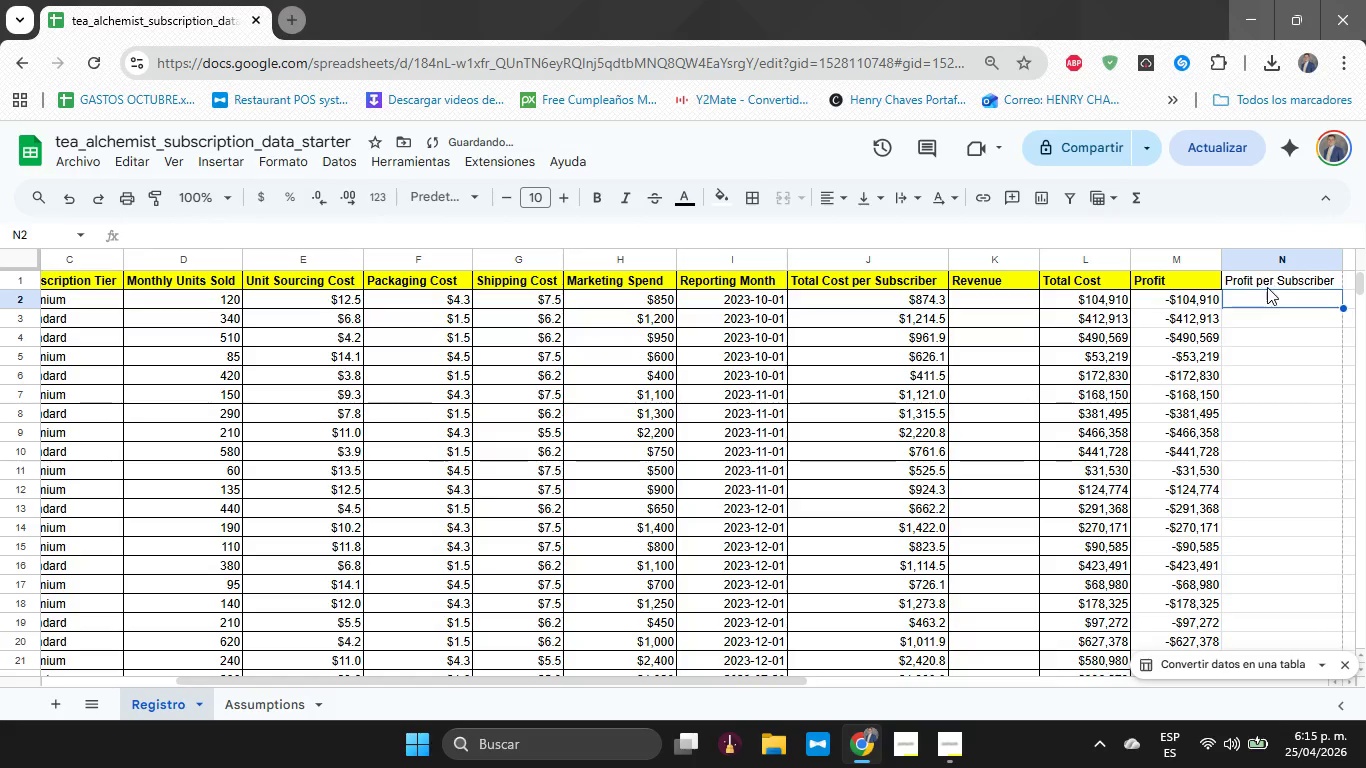 
left_click([1266, 285])
 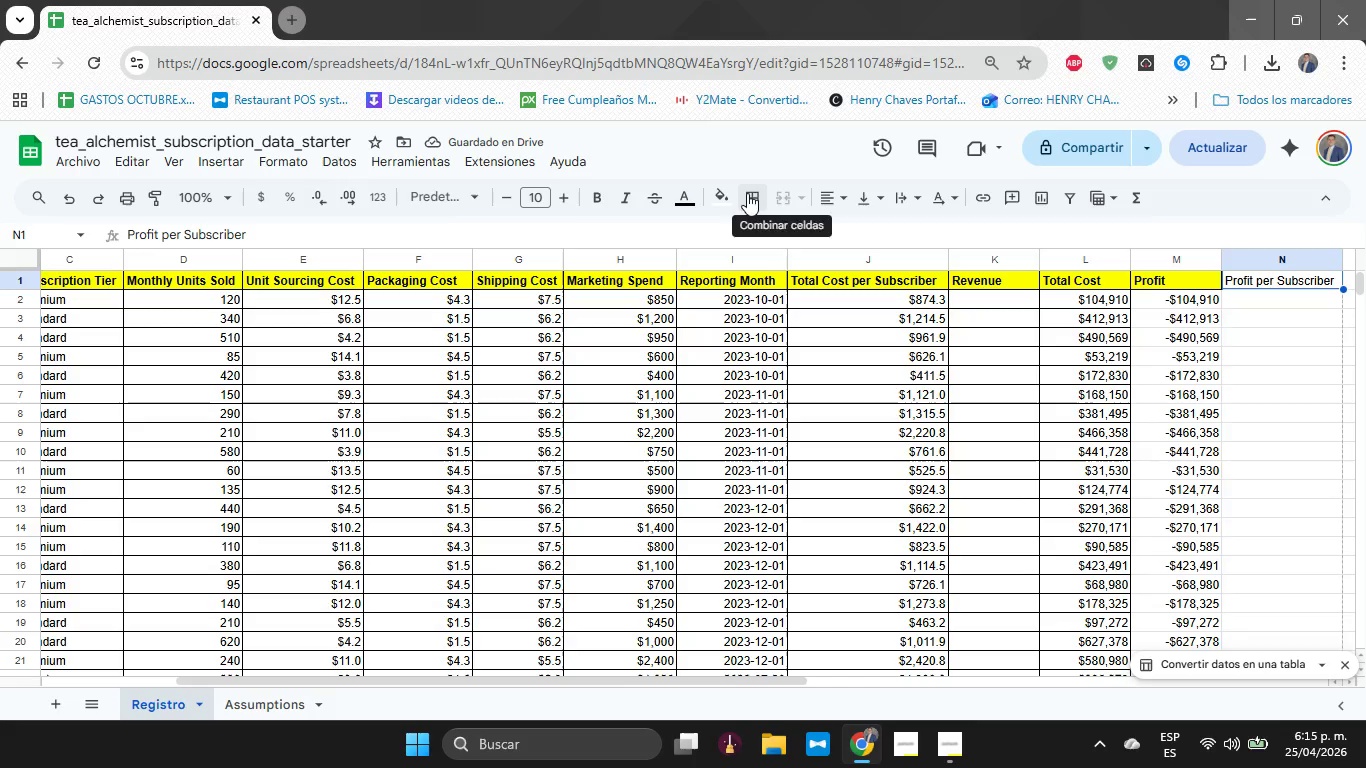 
left_click([742, 198])
 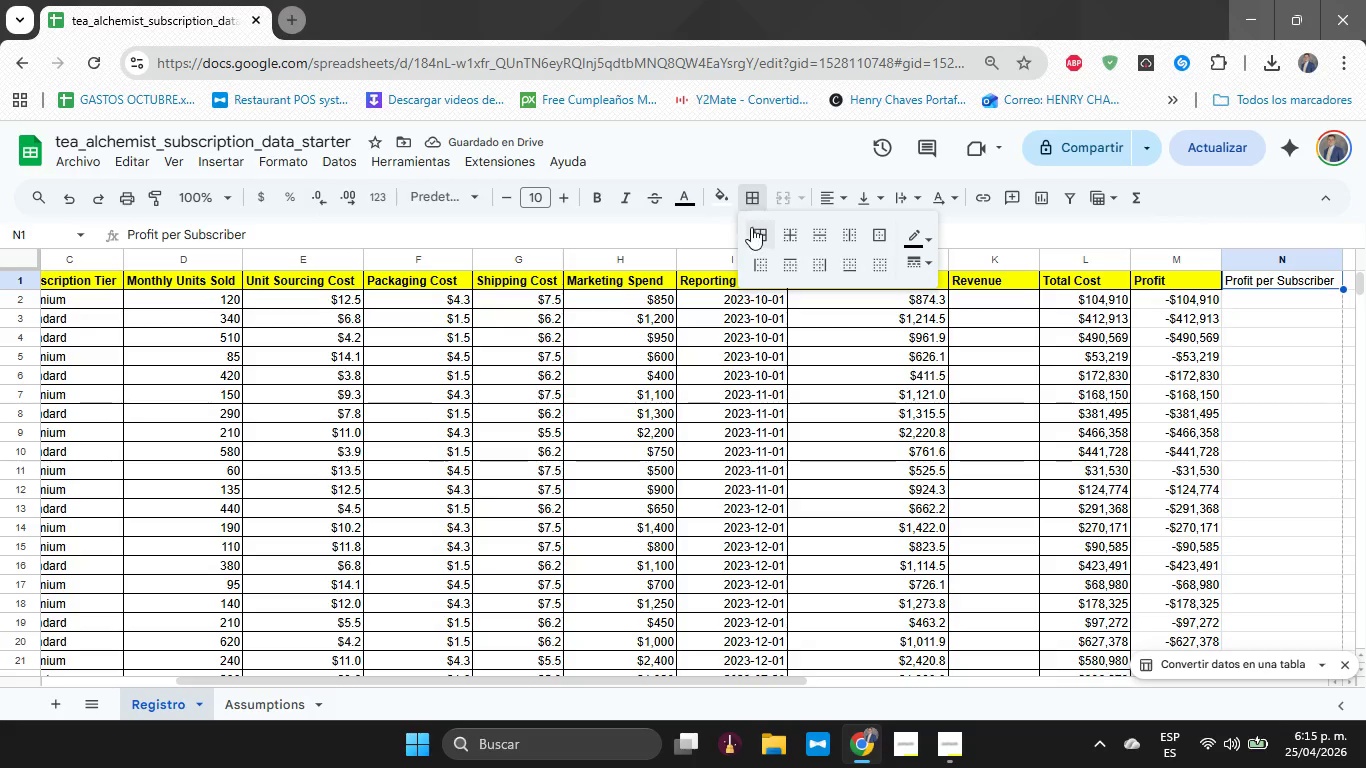 
left_click([753, 231])
 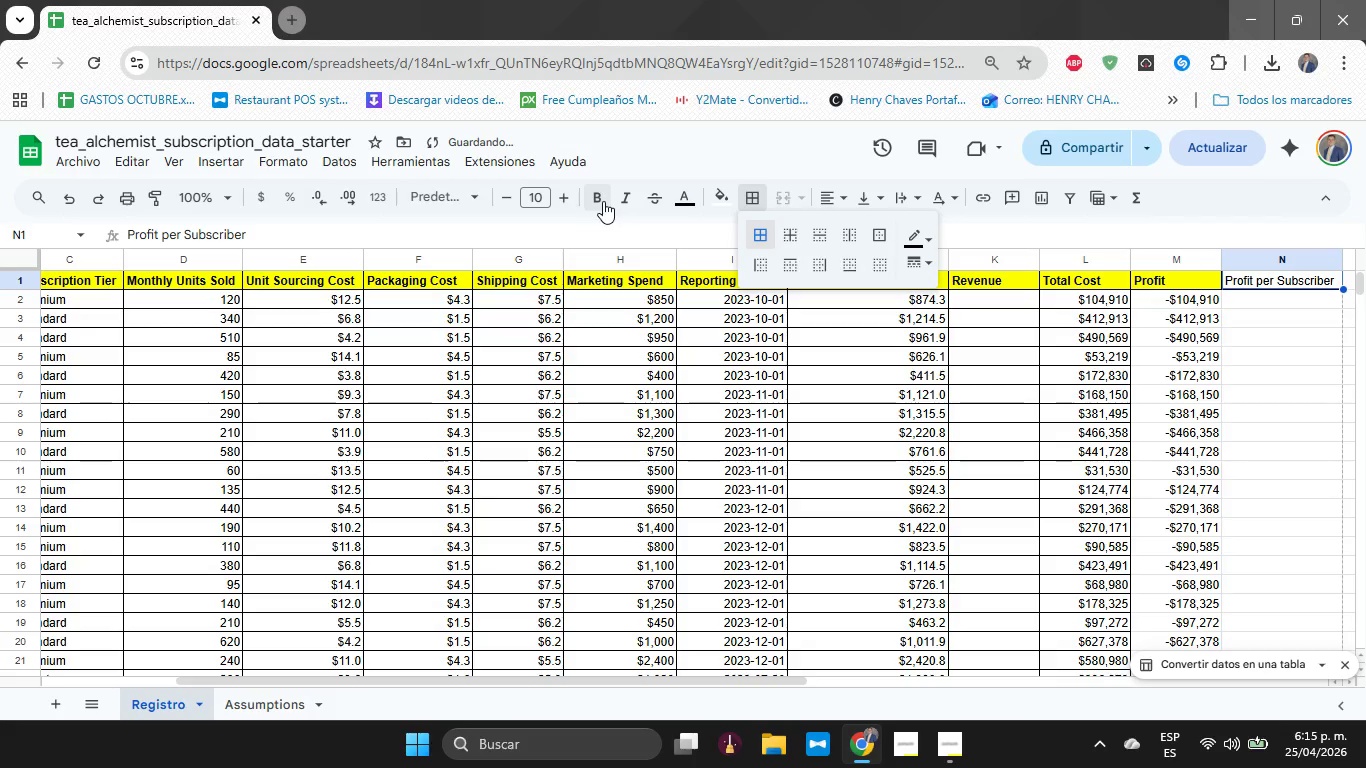 
left_click([599, 199])
 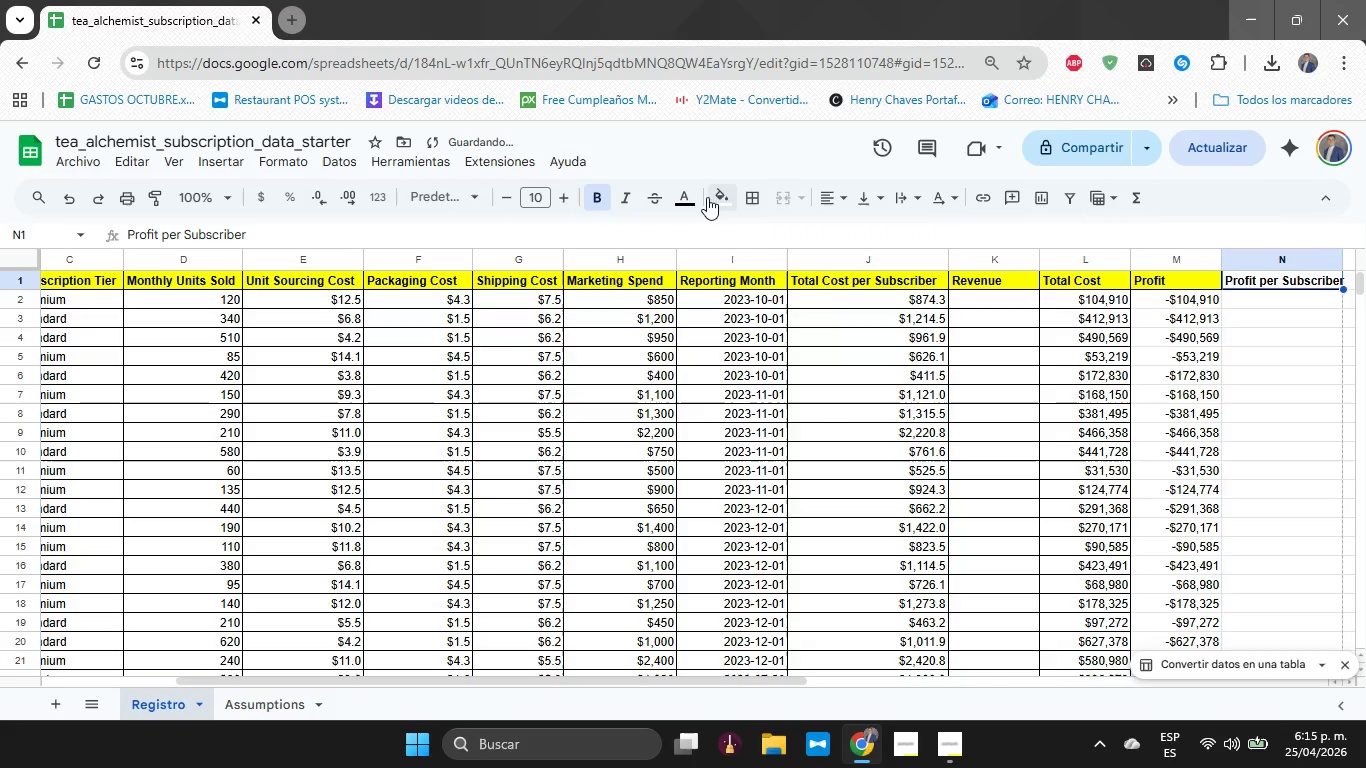 
left_click([713, 197])
 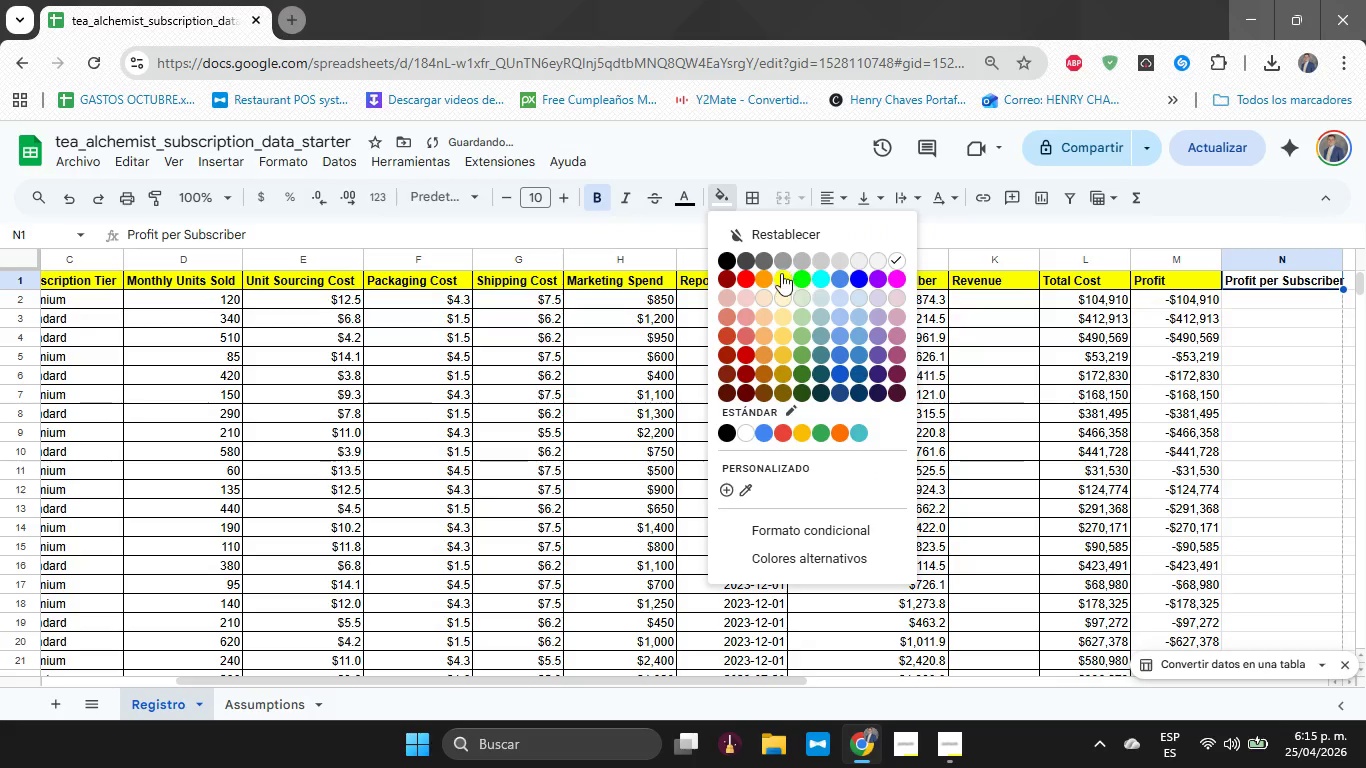 
left_click([778, 277])
 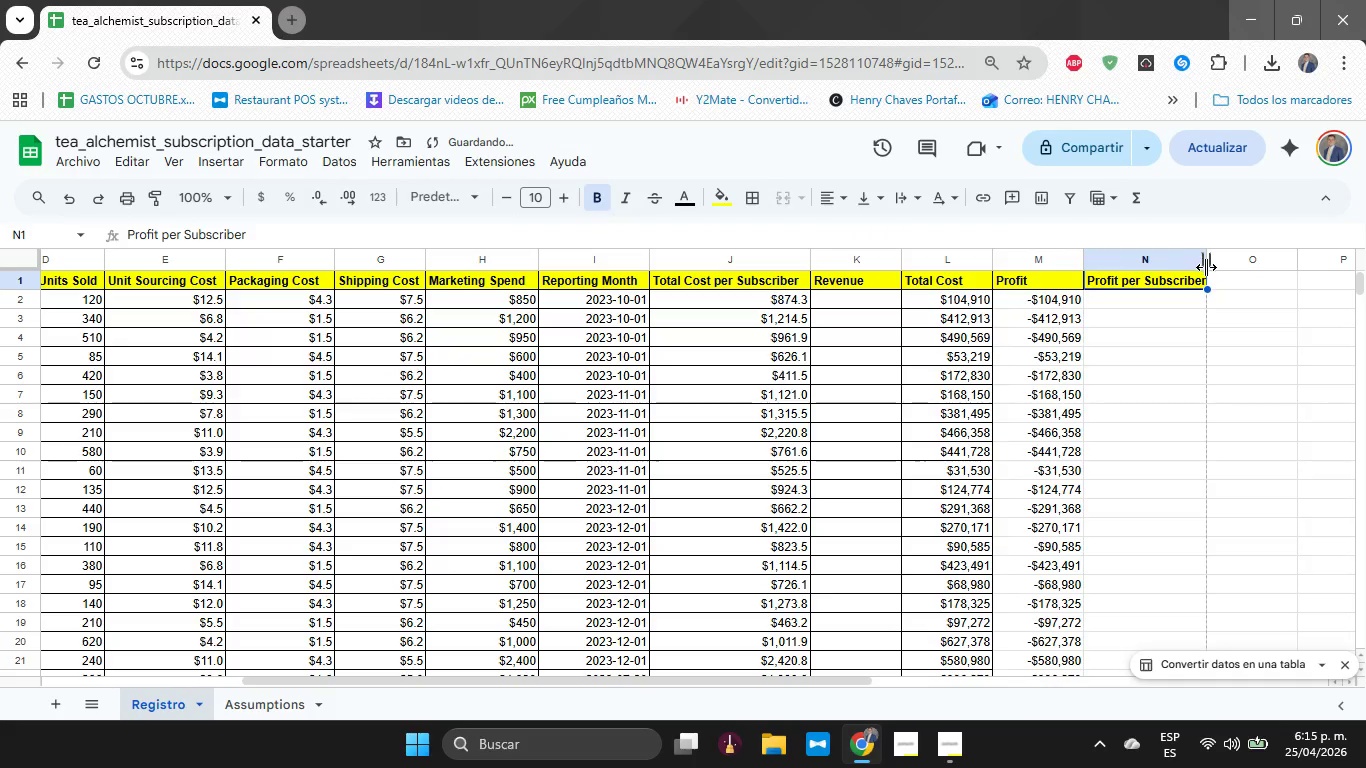 
left_click_drag(start_coordinate=[1209, 264], to_coordinate=[1215, 266])
 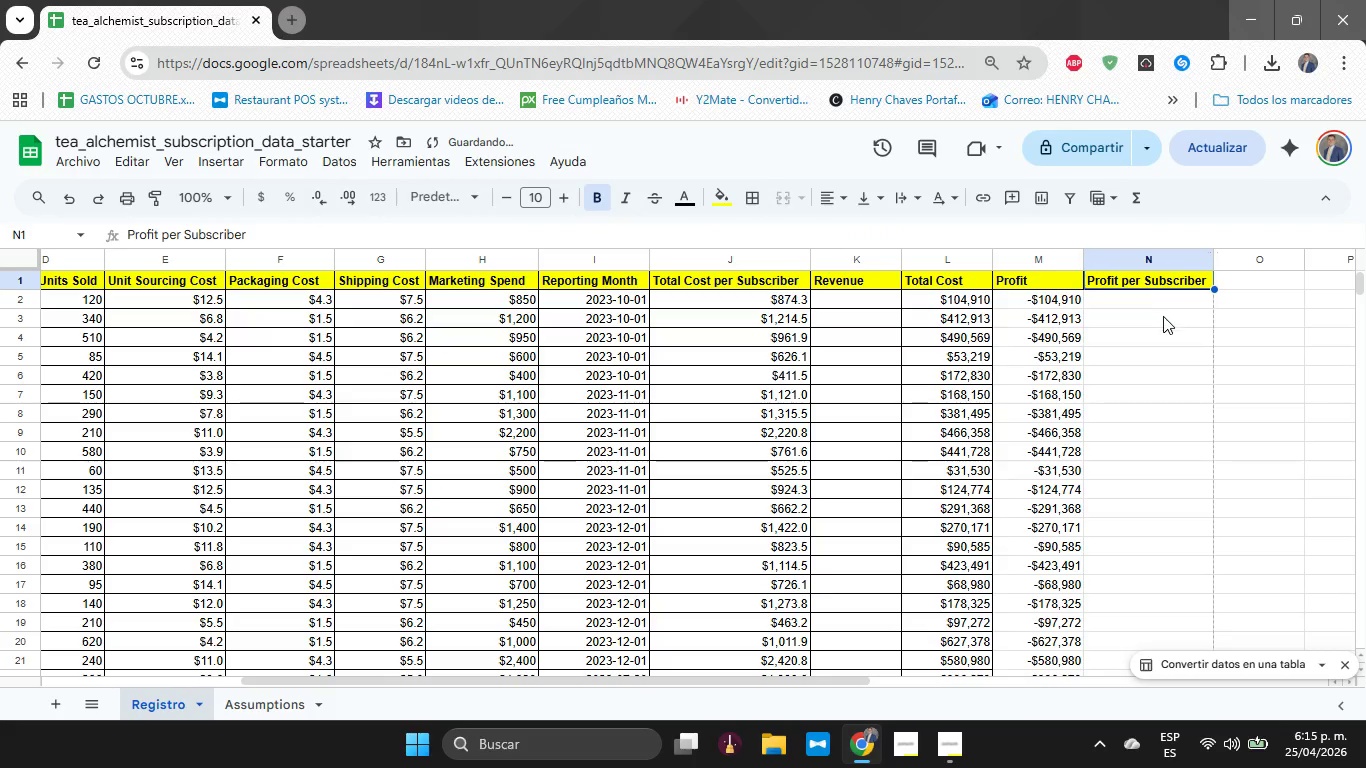 
left_click([1163, 316])
 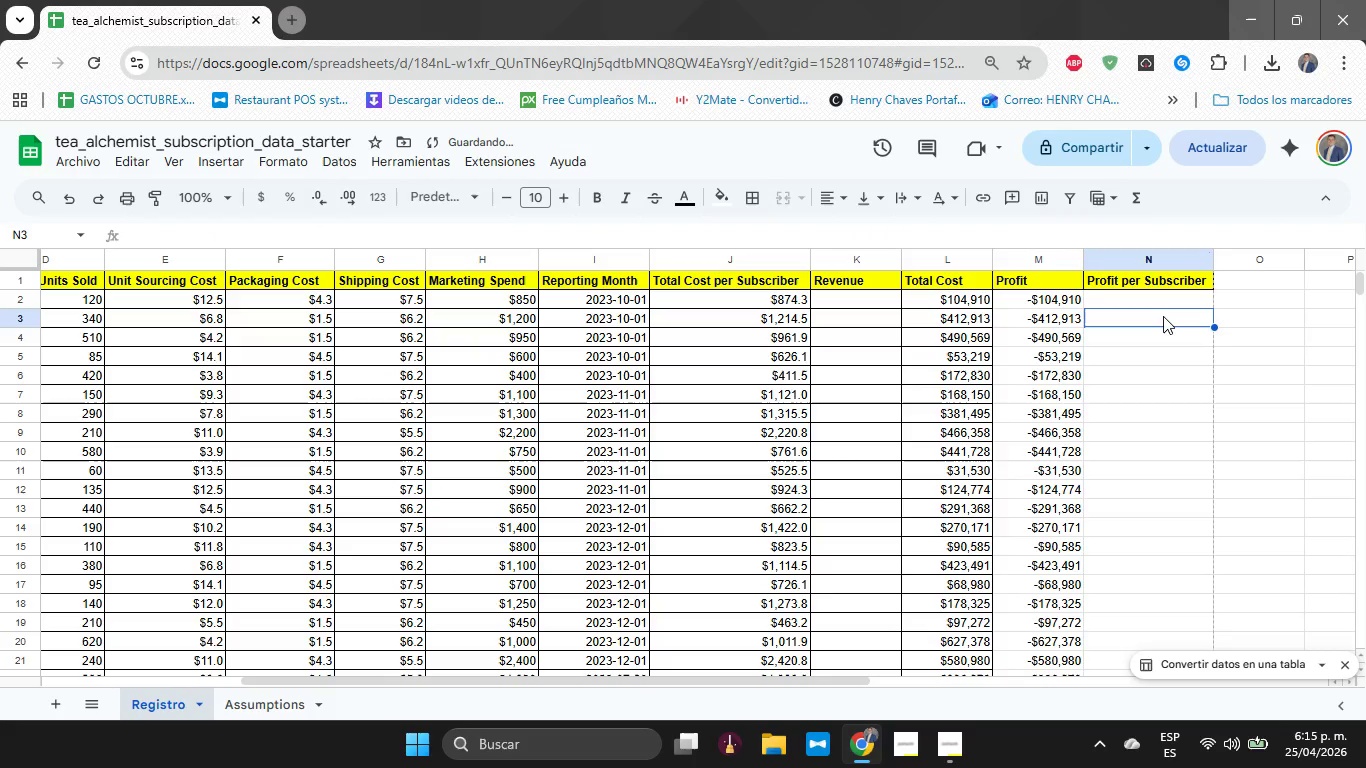 
key(Control+A)
 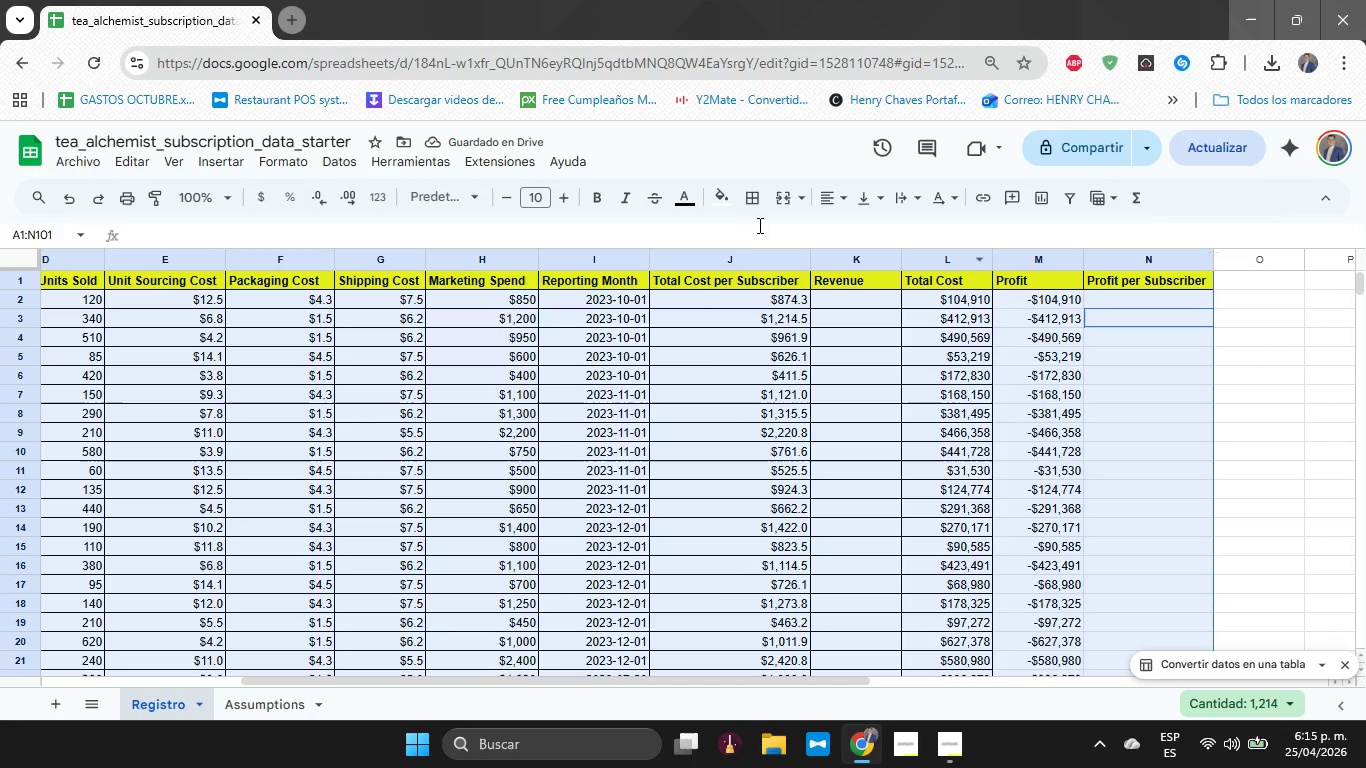 
left_click([747, 213])
 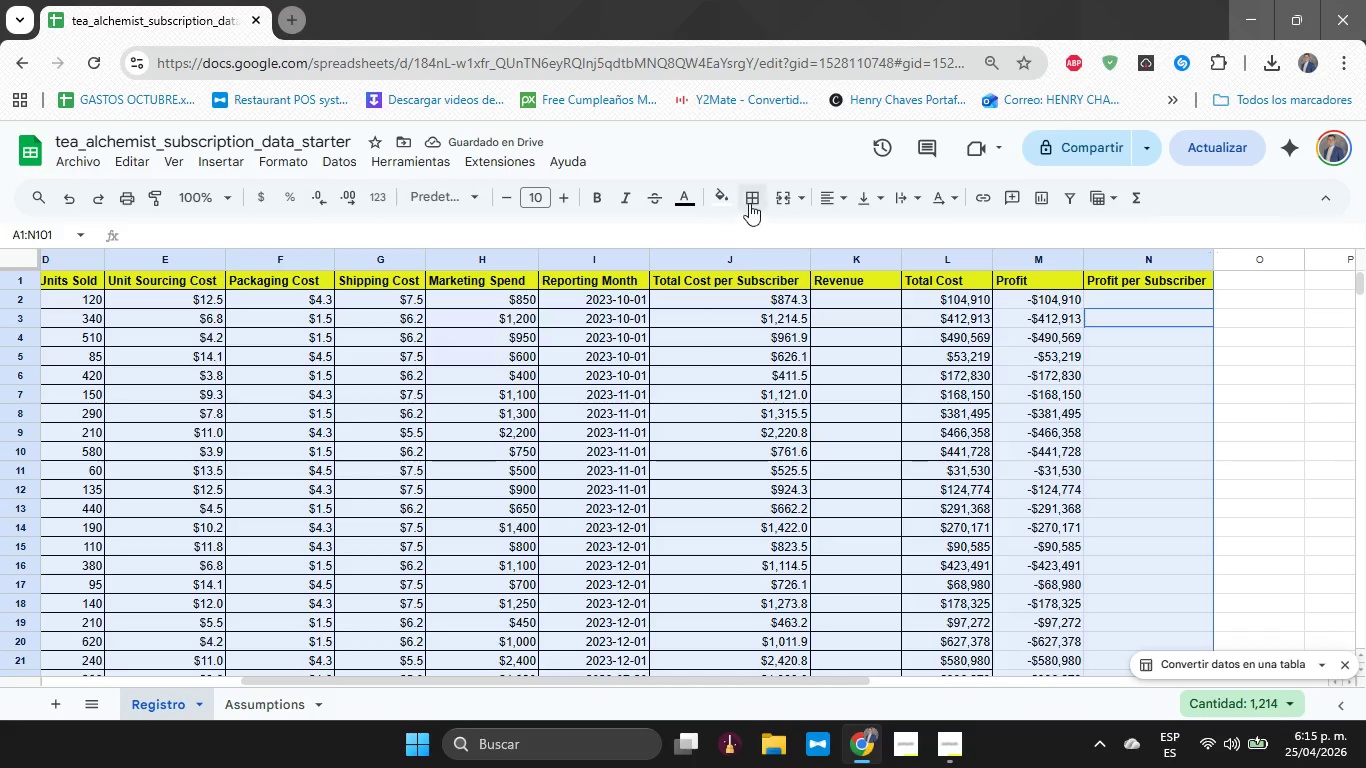 
left_click([749, 203])
 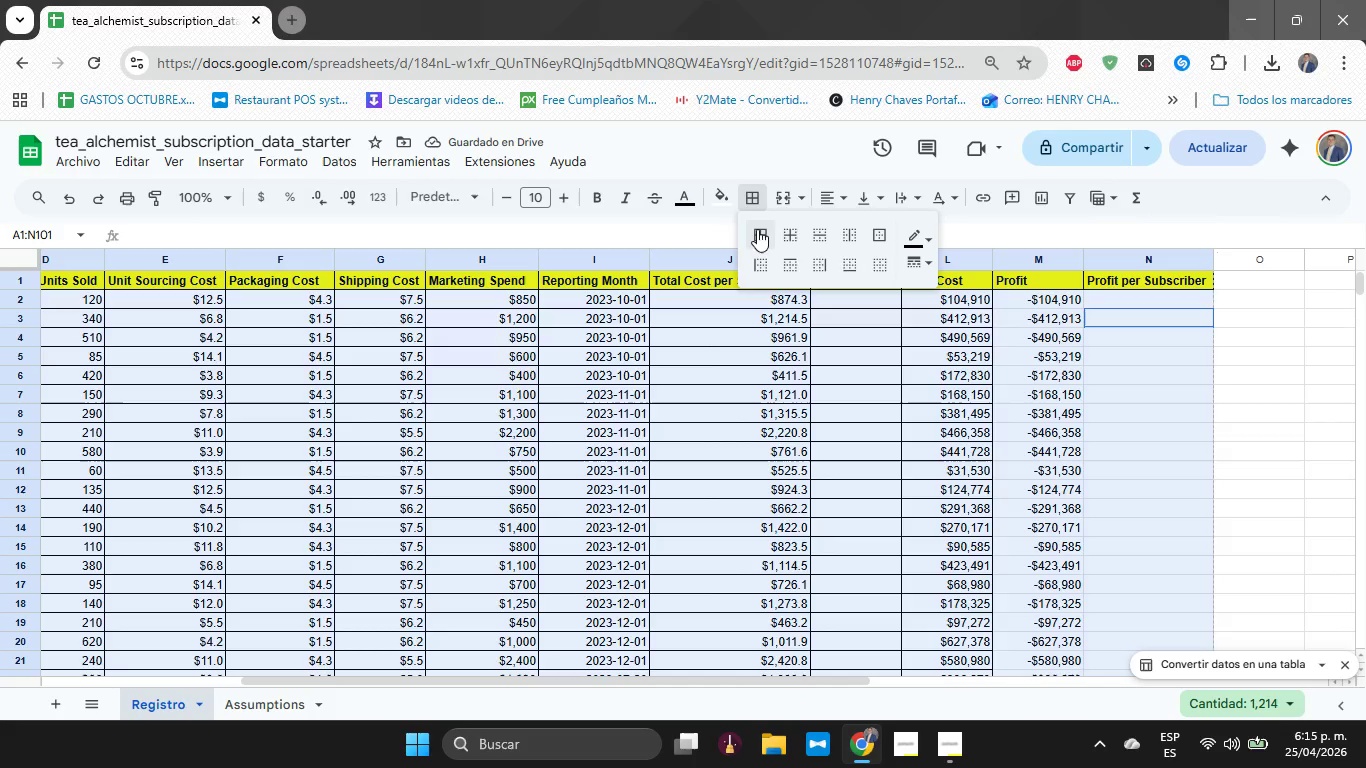 
left_click([761, 235])
 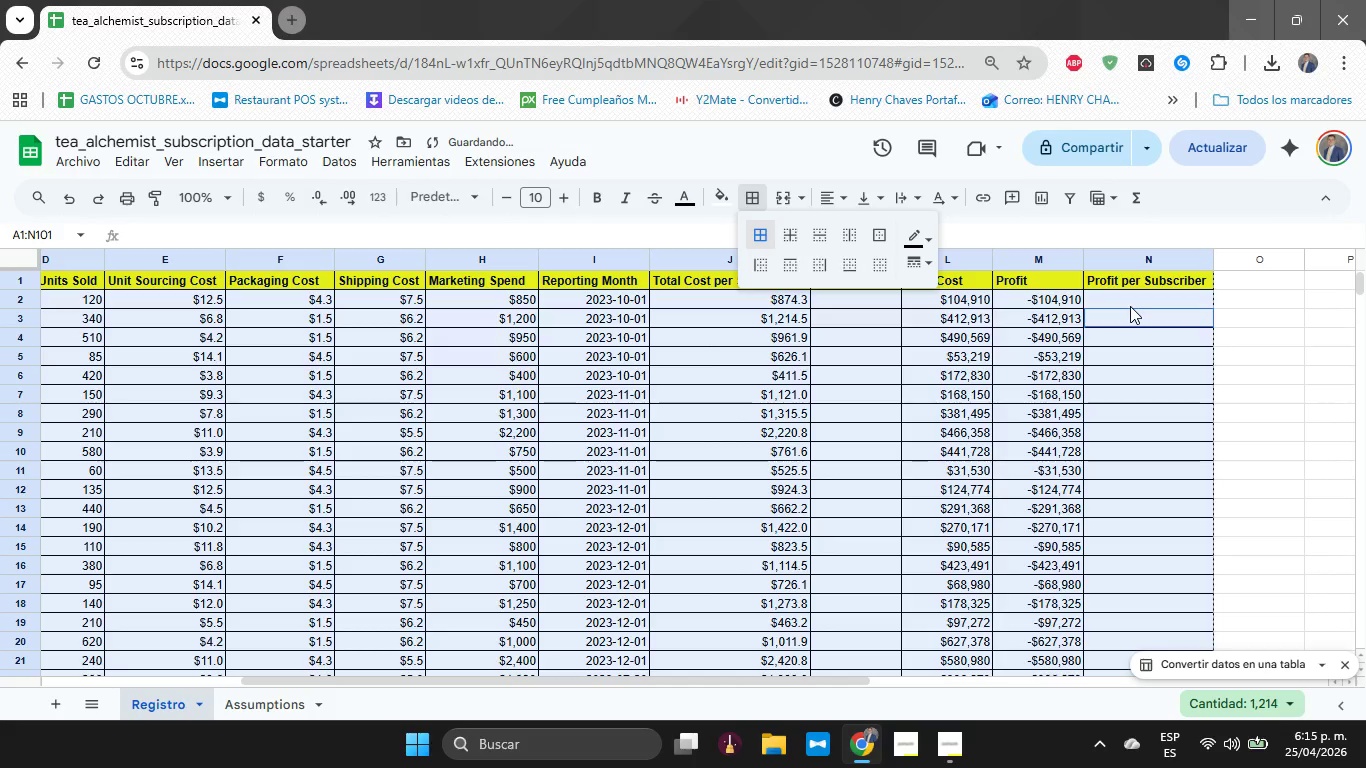 
left_click([1130, 306])
 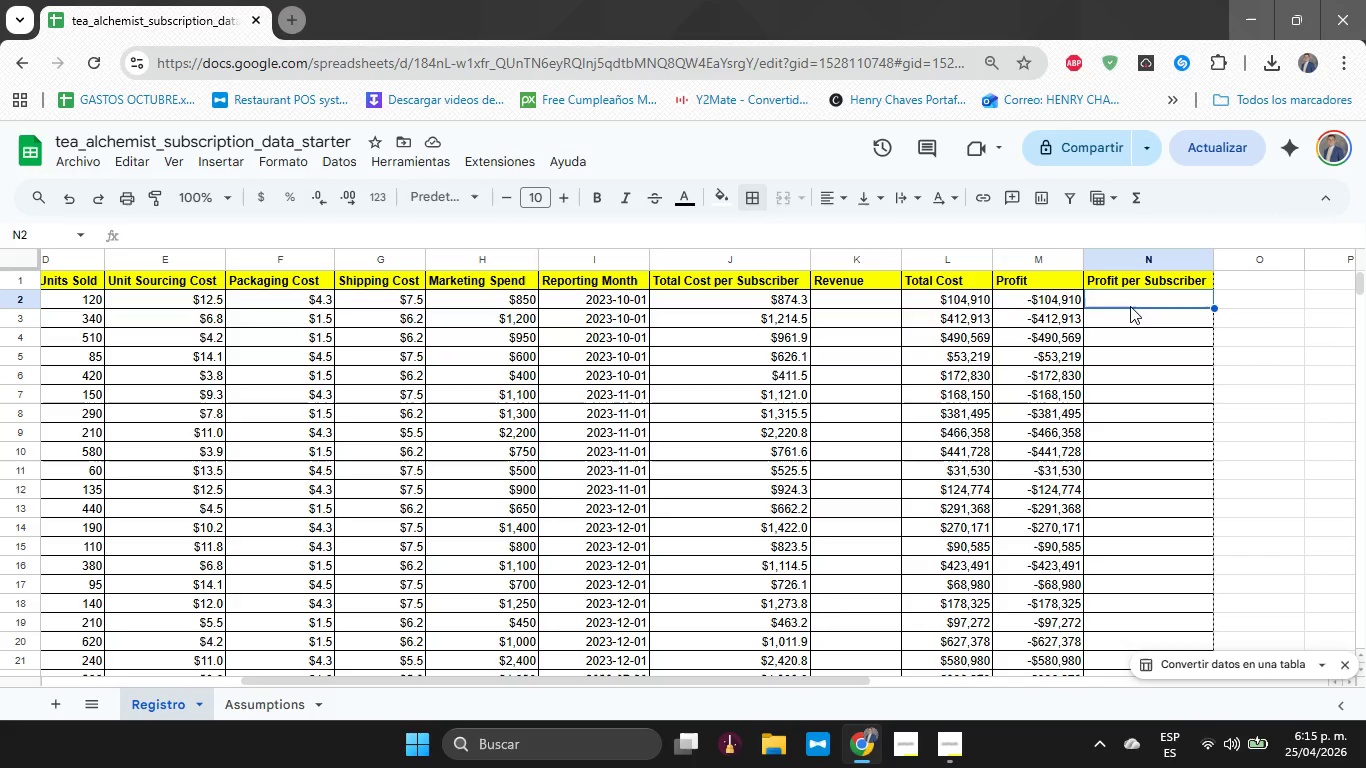 
wait(5.48)
 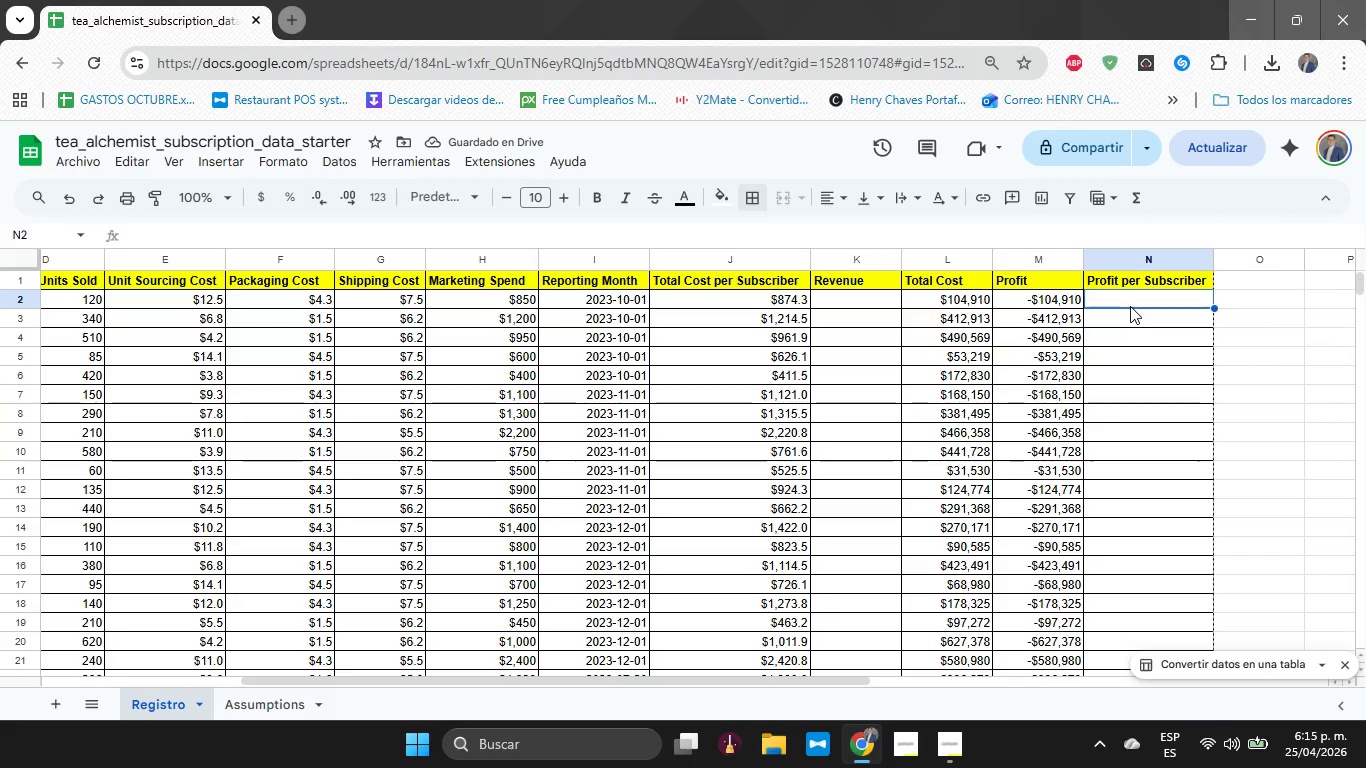 
type()SI*)
 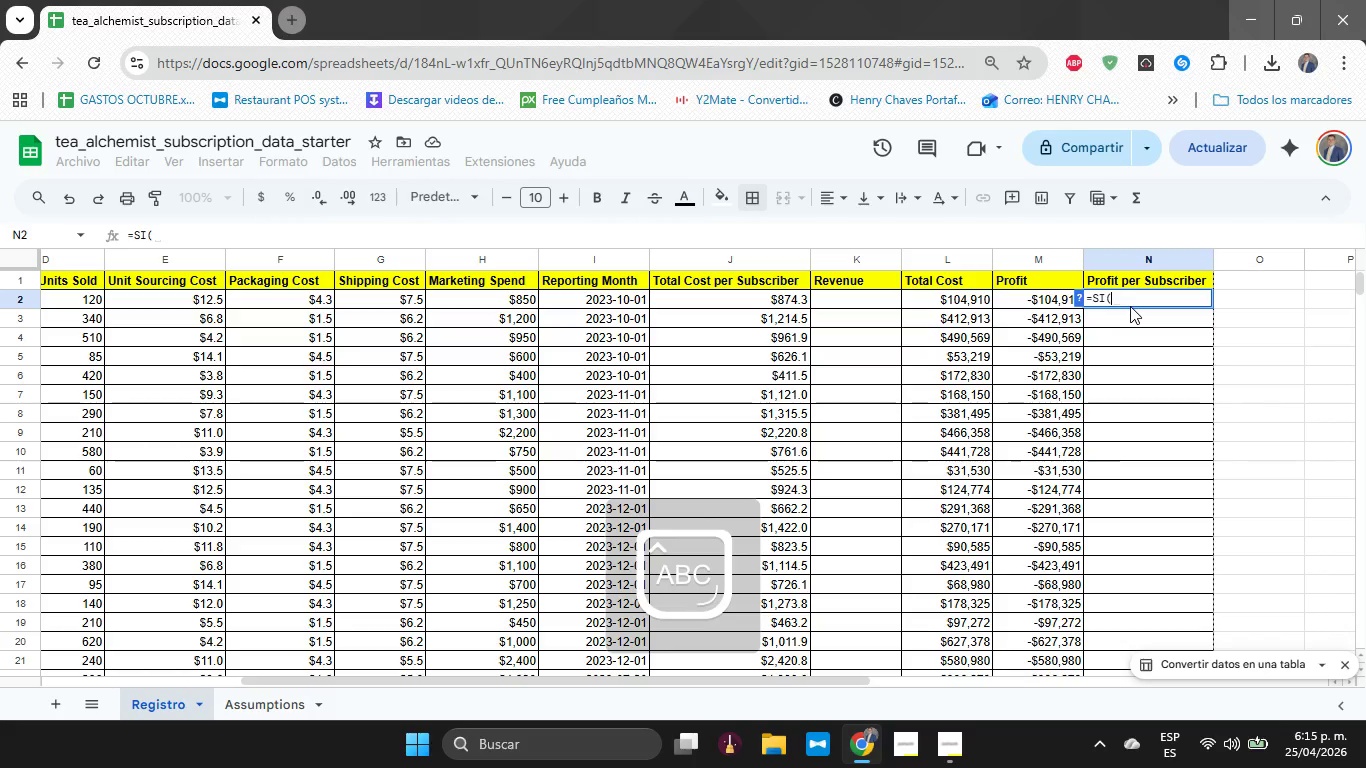 
type(C2@)
 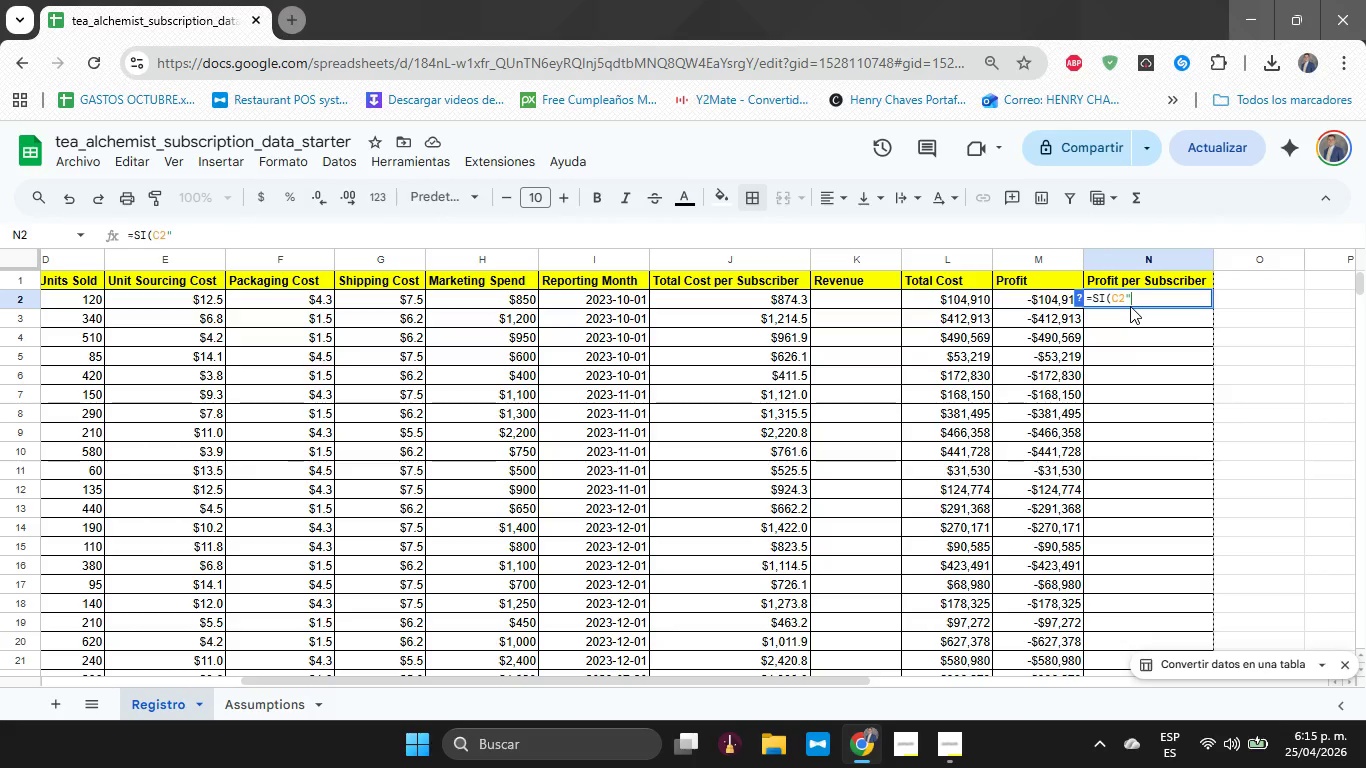 
type(Stander)
key(Backspace)
key(Backspace)
 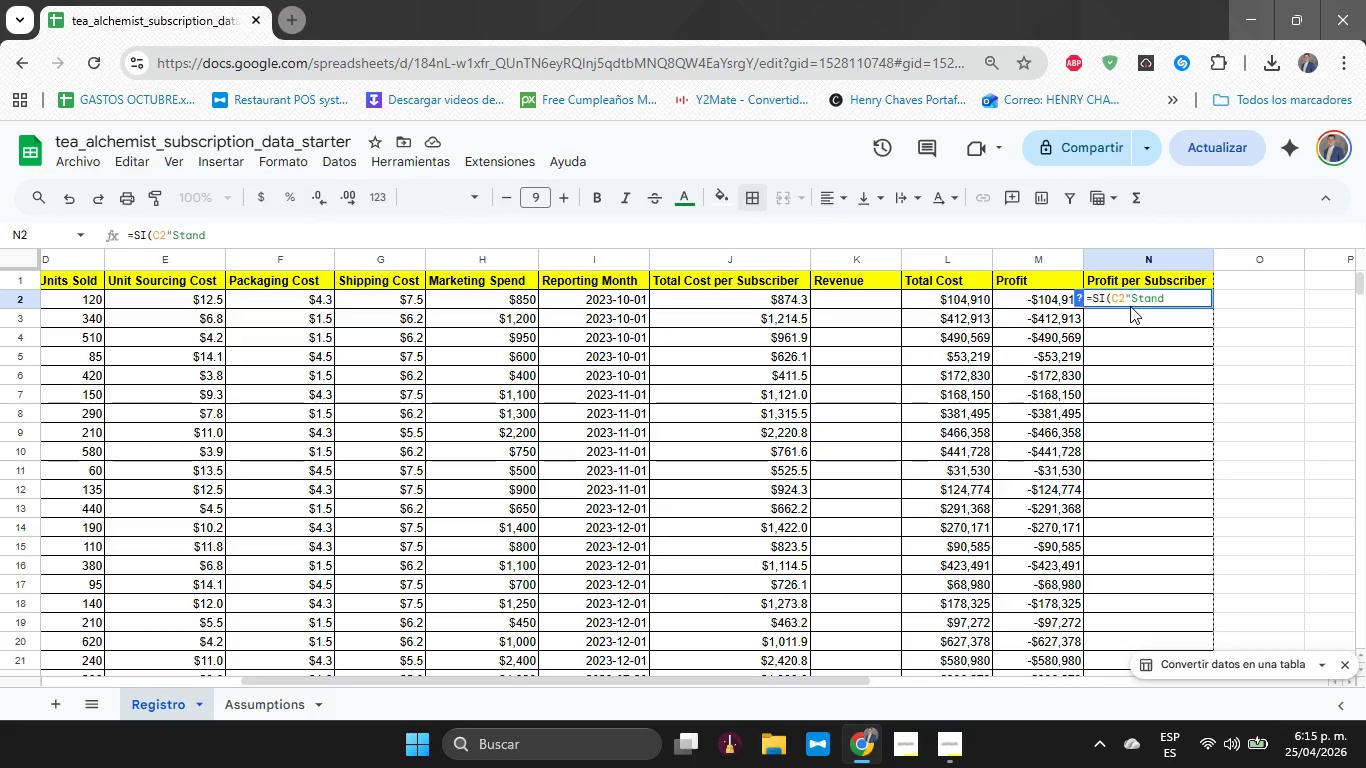 
type(ard)
 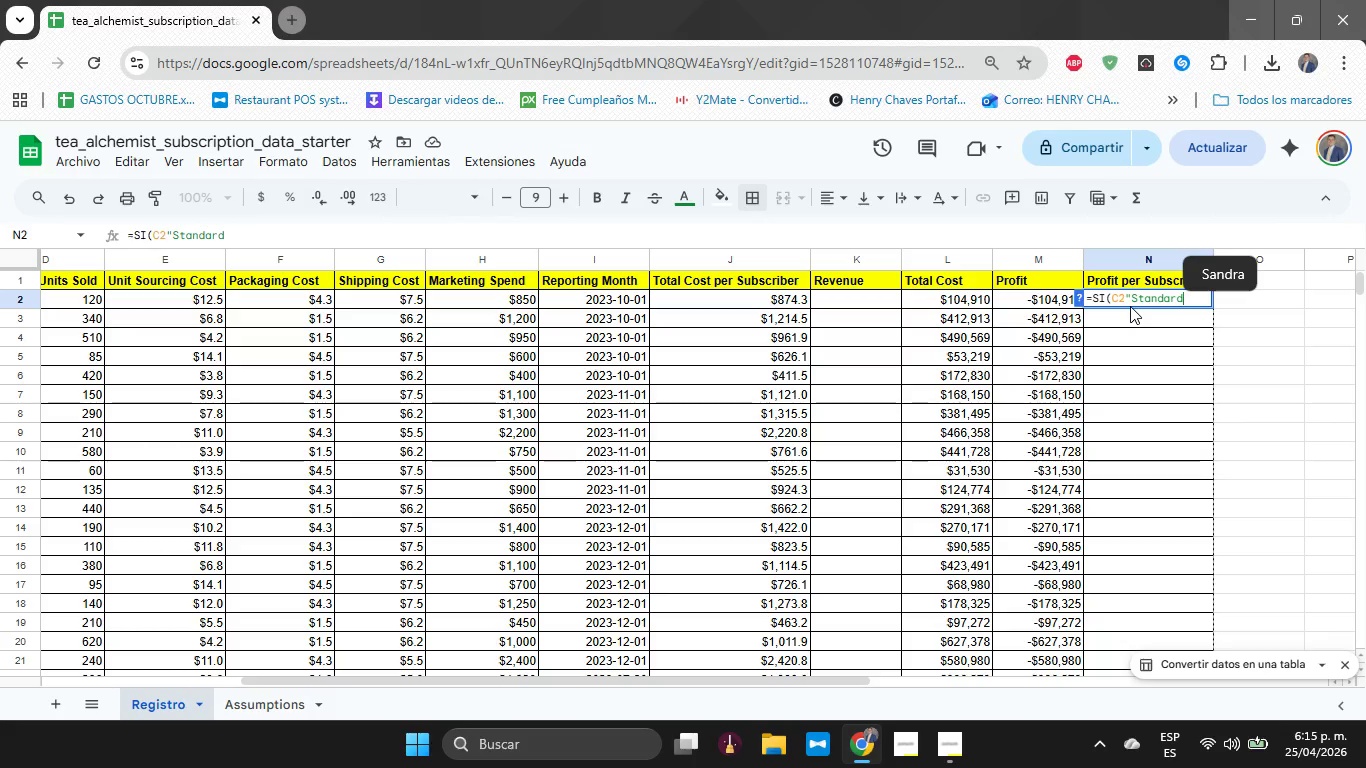 
key(Shift+2)
 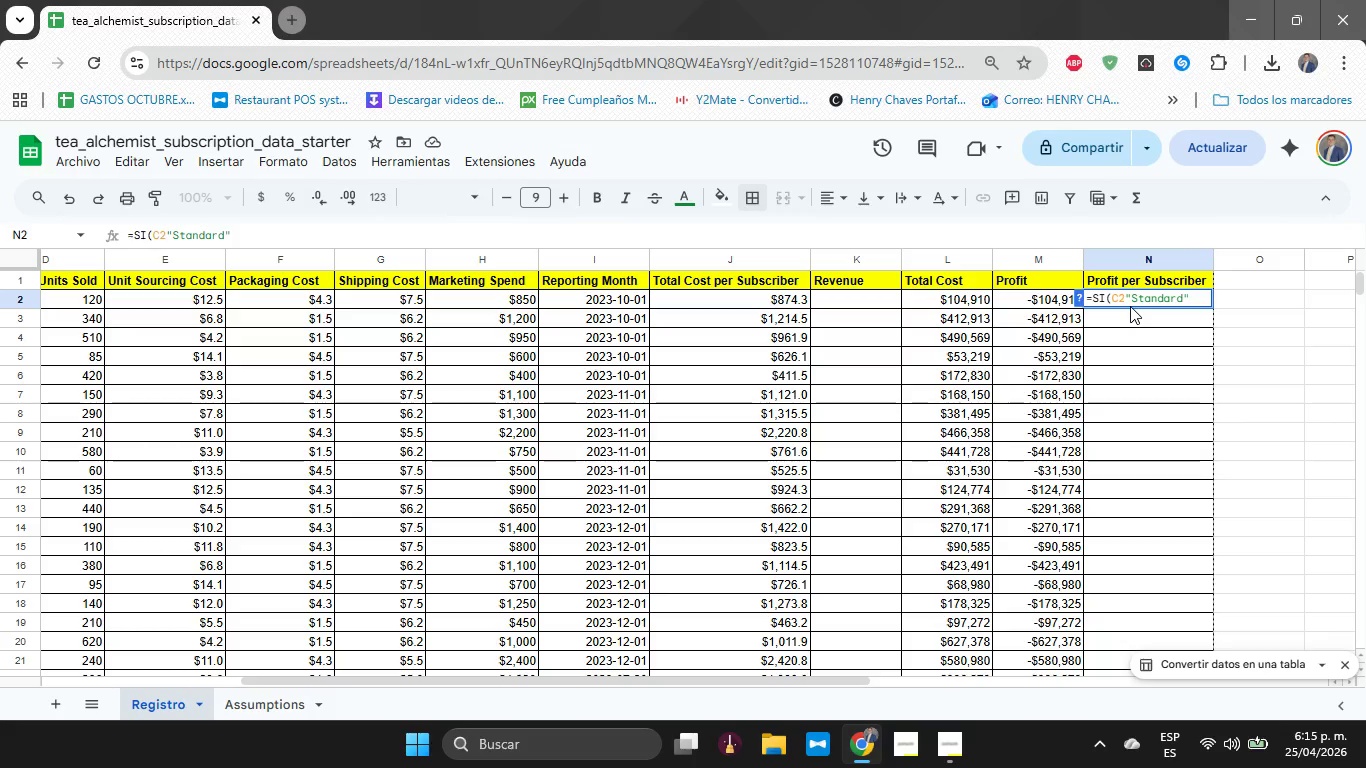 
wait(6.48)
 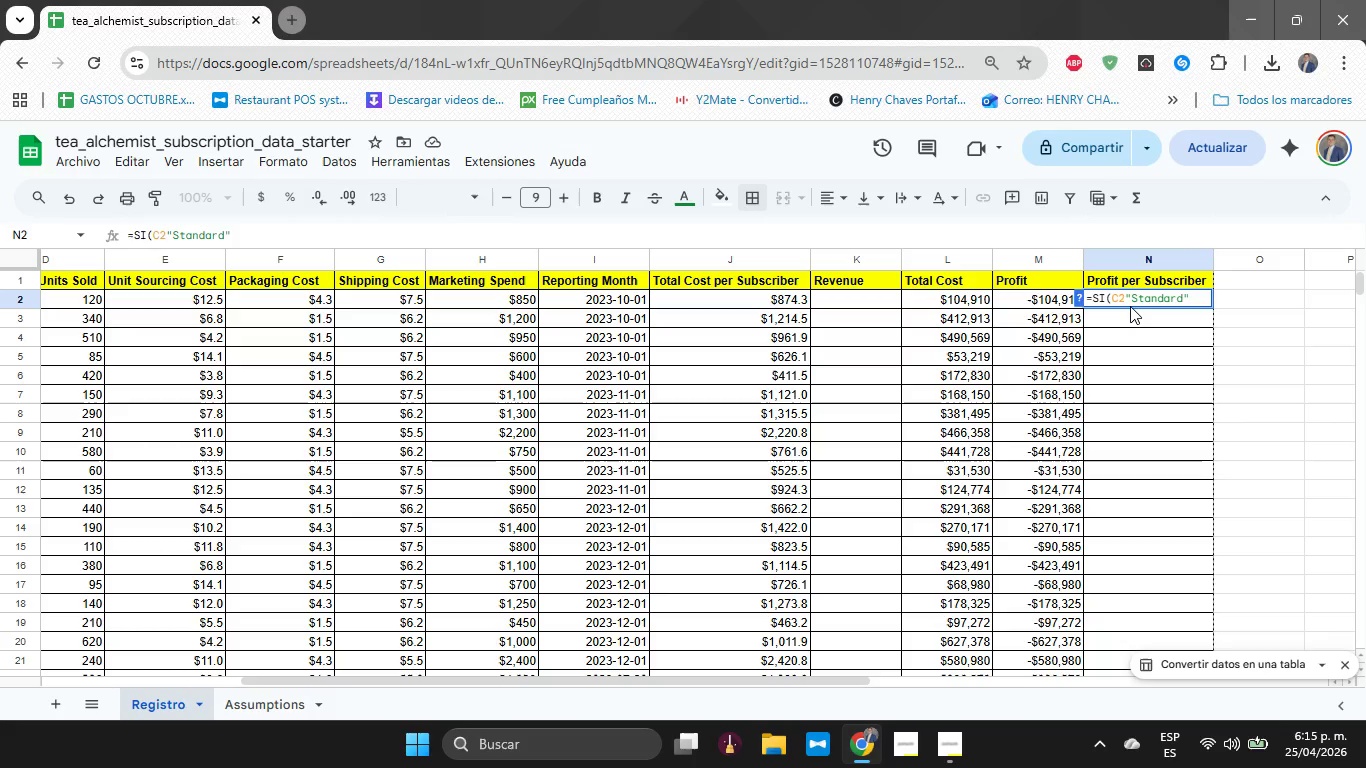 
type(<29)
 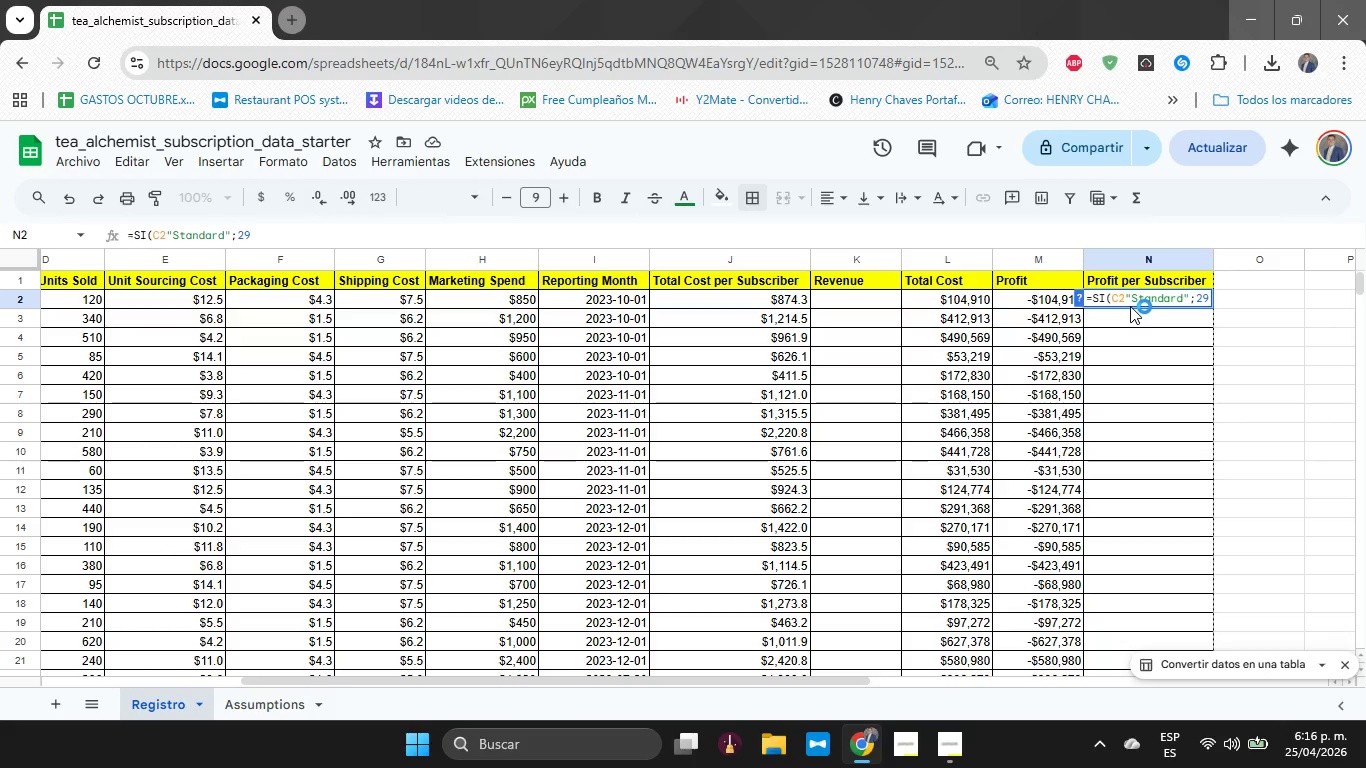 
wait(7.45)
 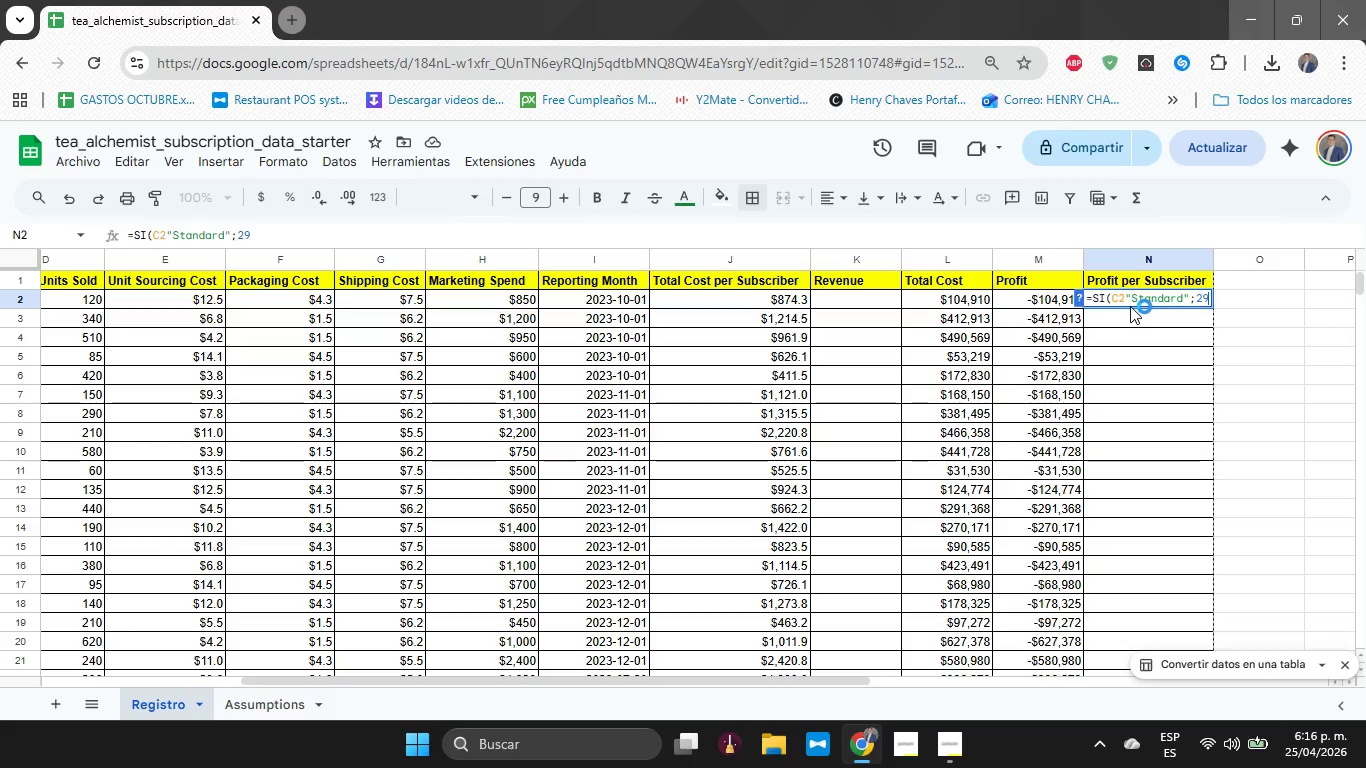 
key(Shift+Comma)
 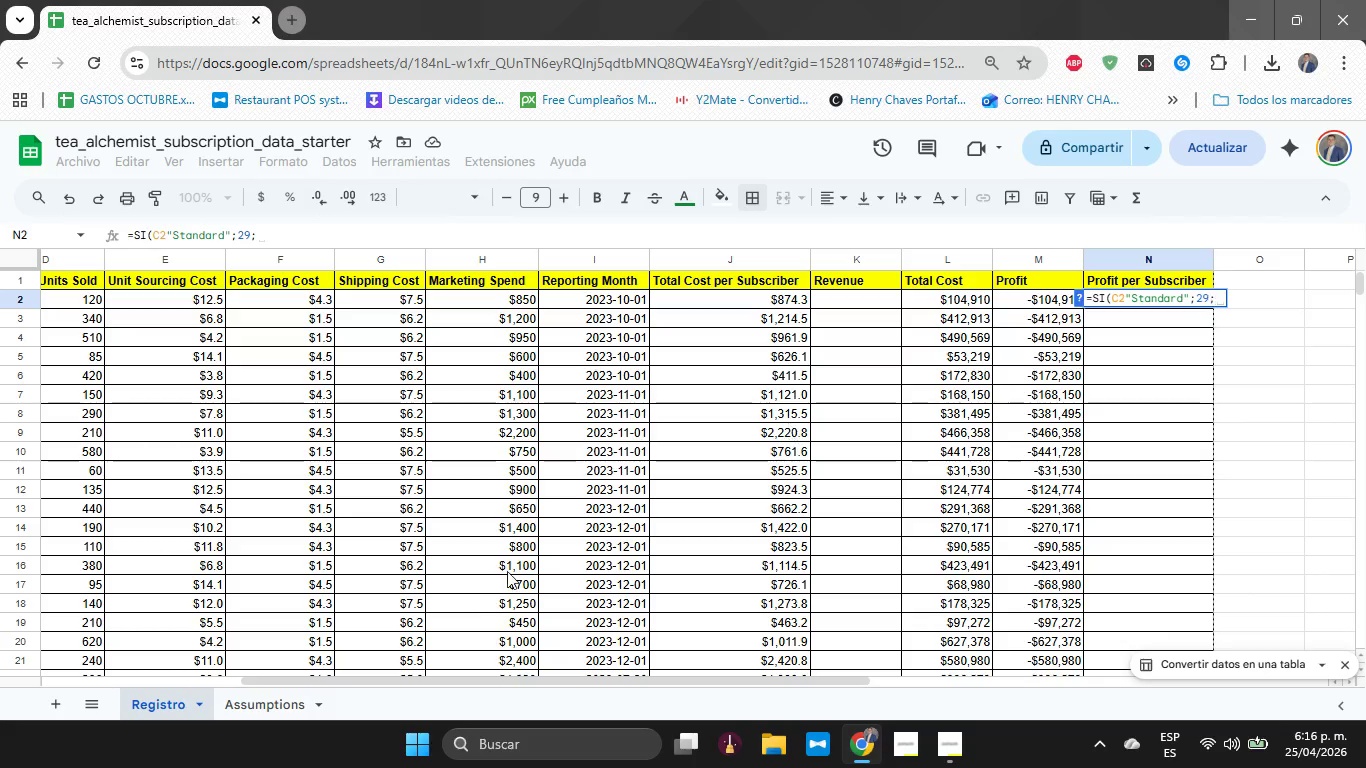 
left_click([276, 708])
 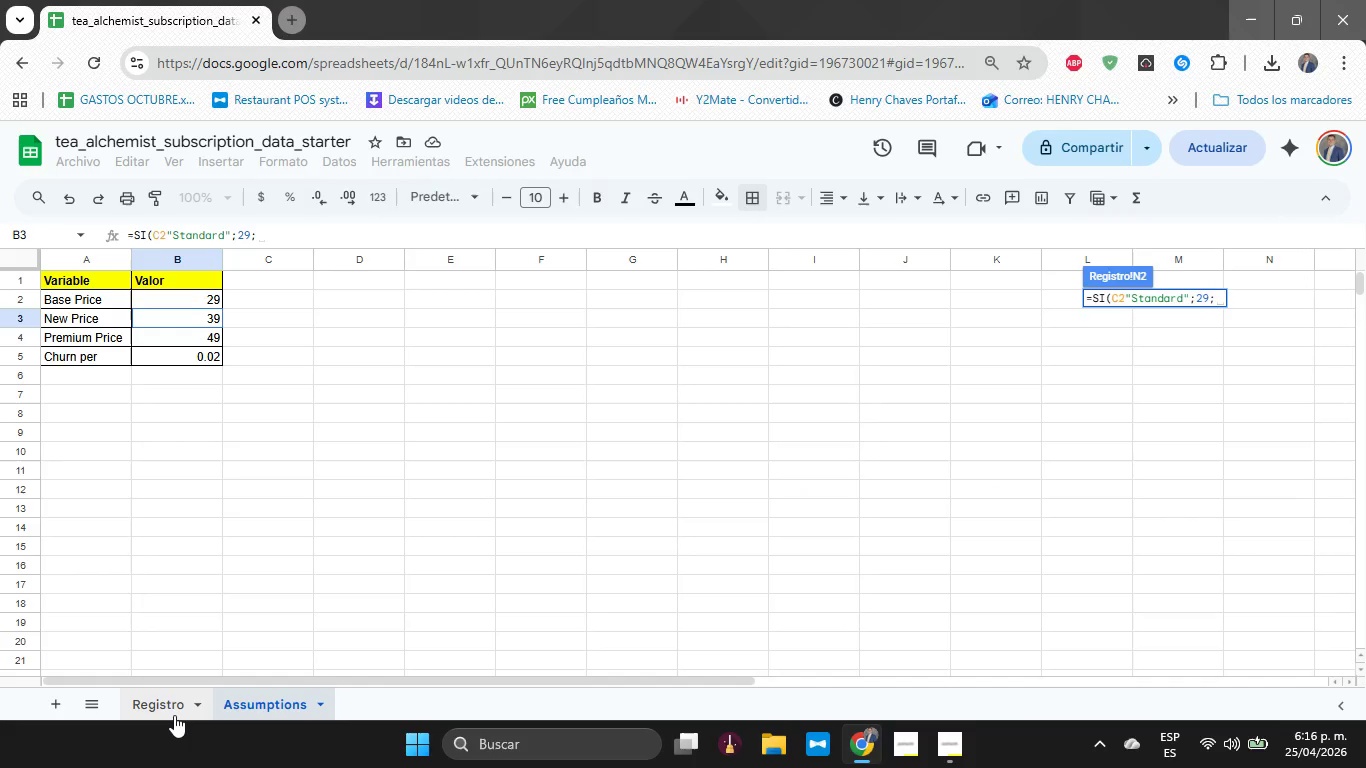 
left_click([174, 715])
 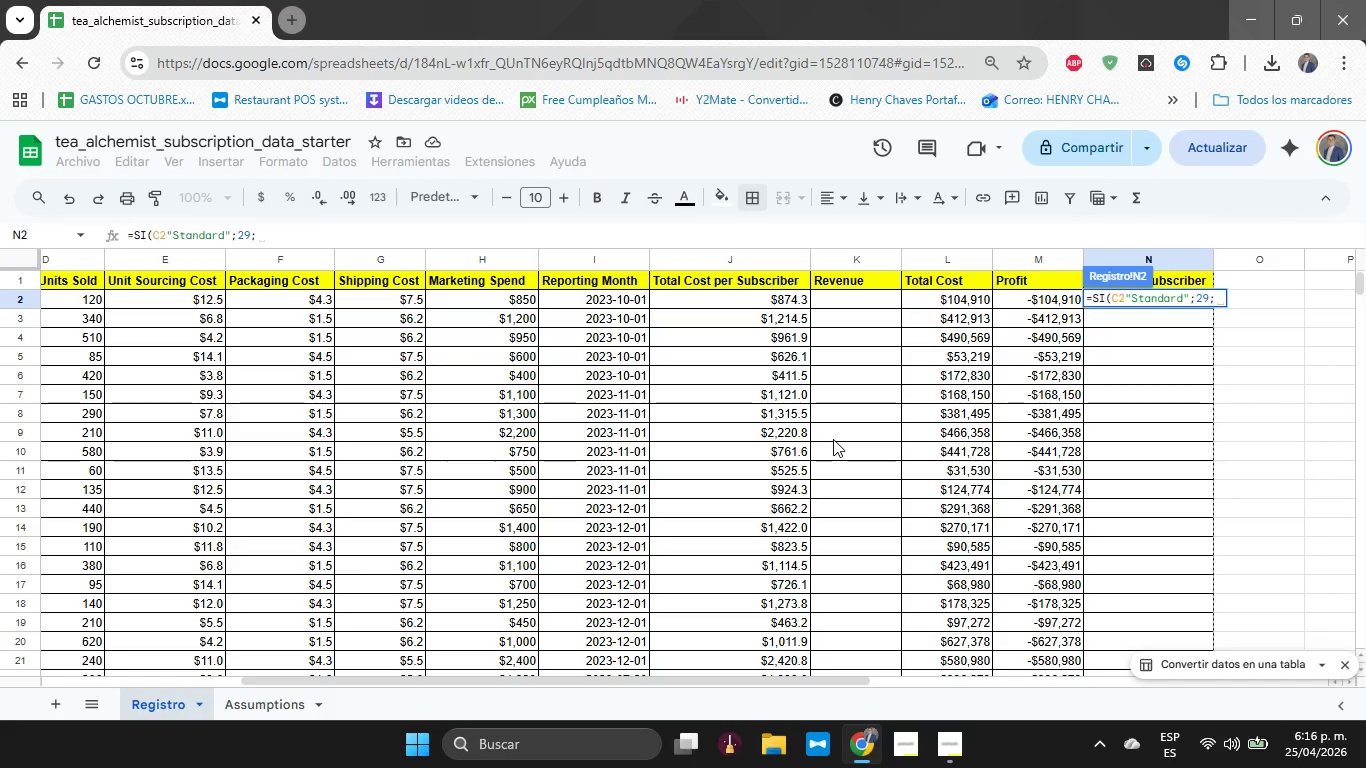 
wait(6.72)
 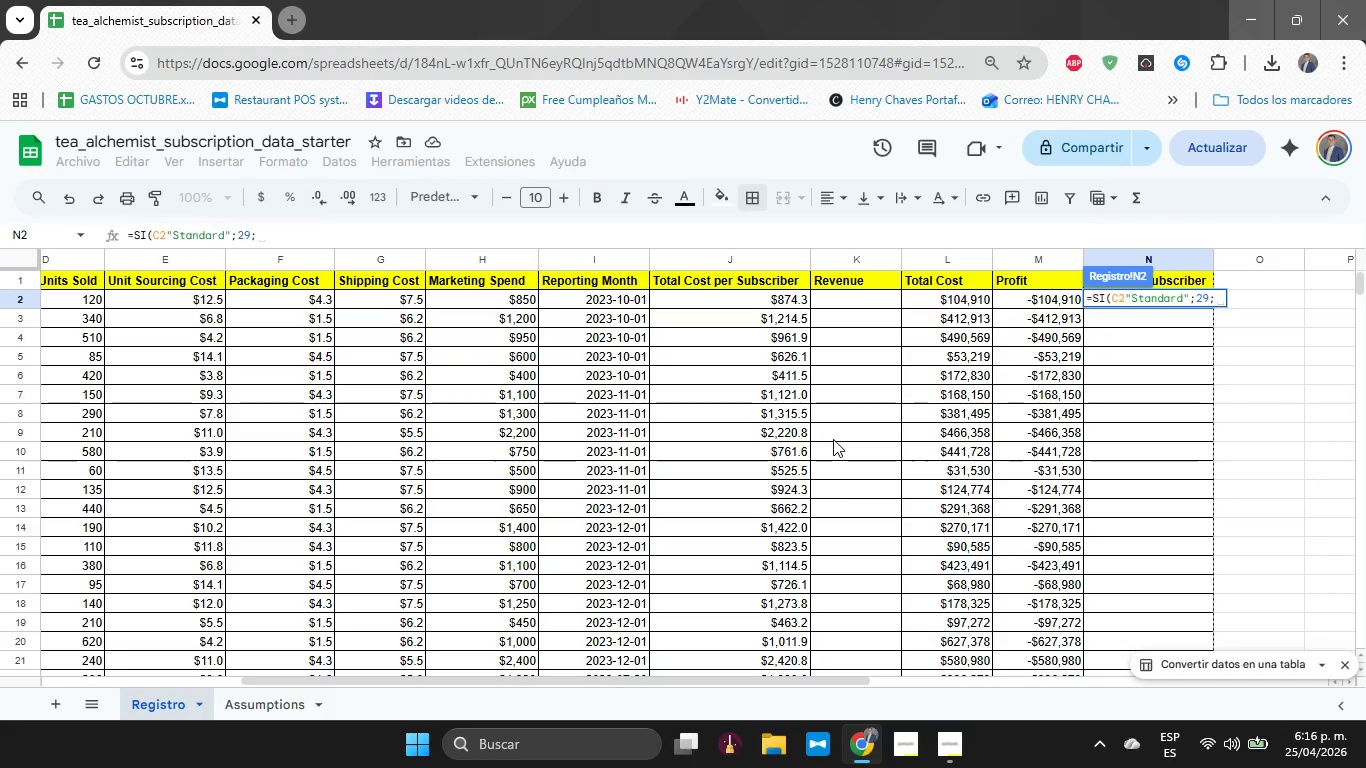 
type(39<49)
 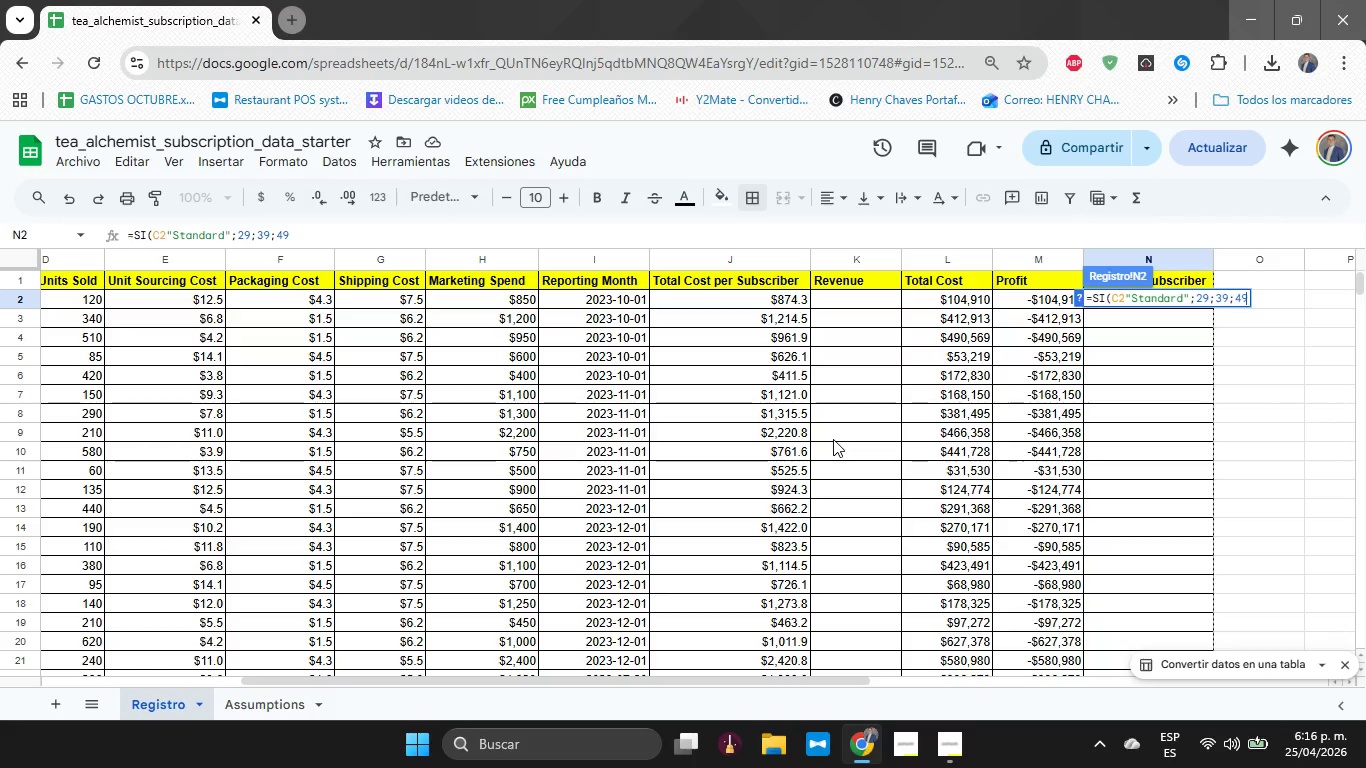 
type((-j2)
 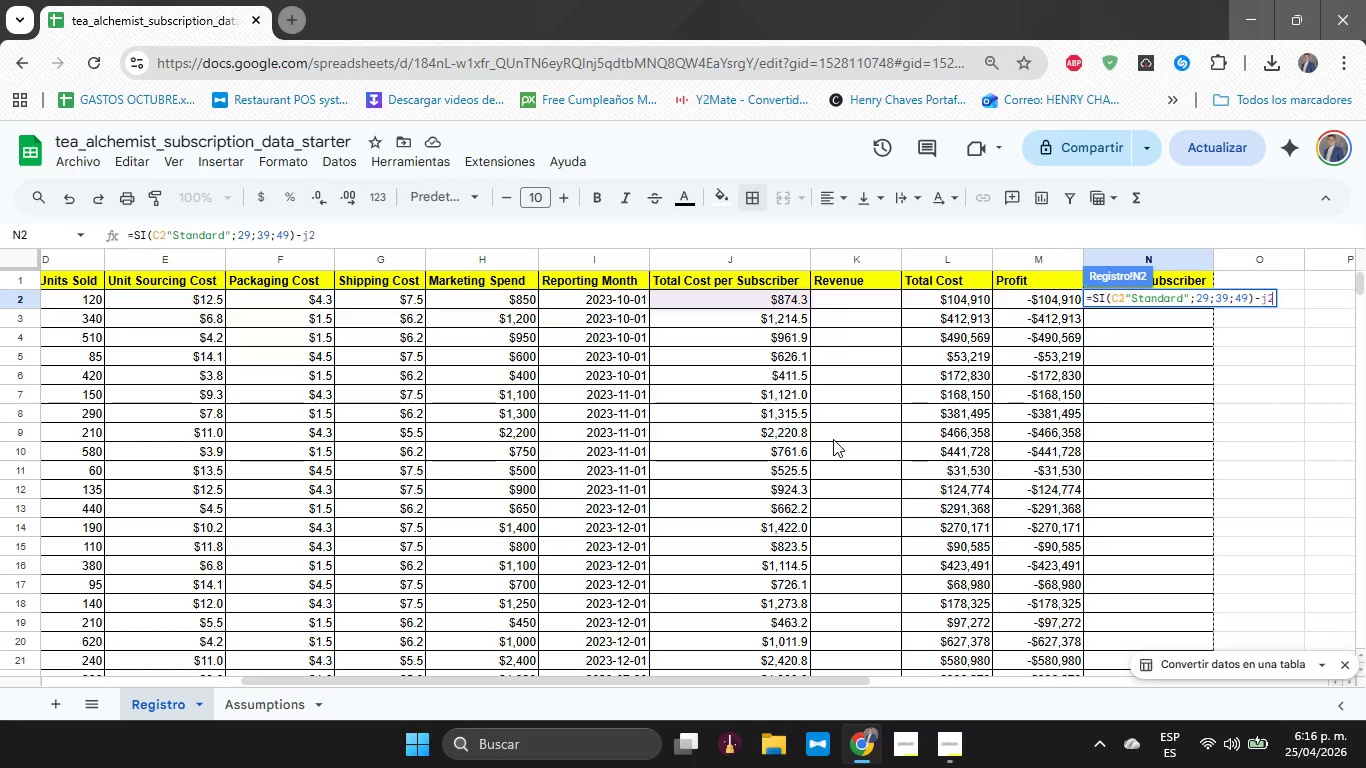 
key(Enter)
 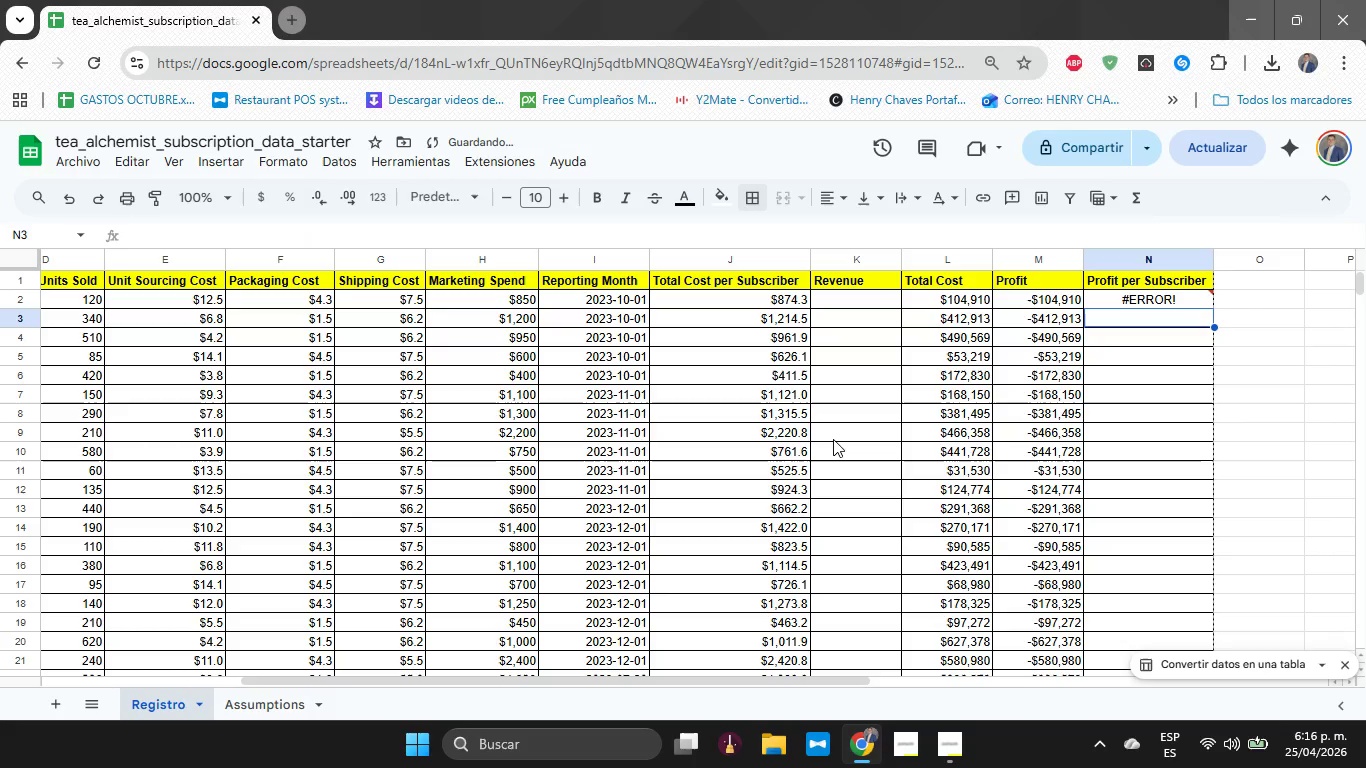 
key(ArrowUp)
 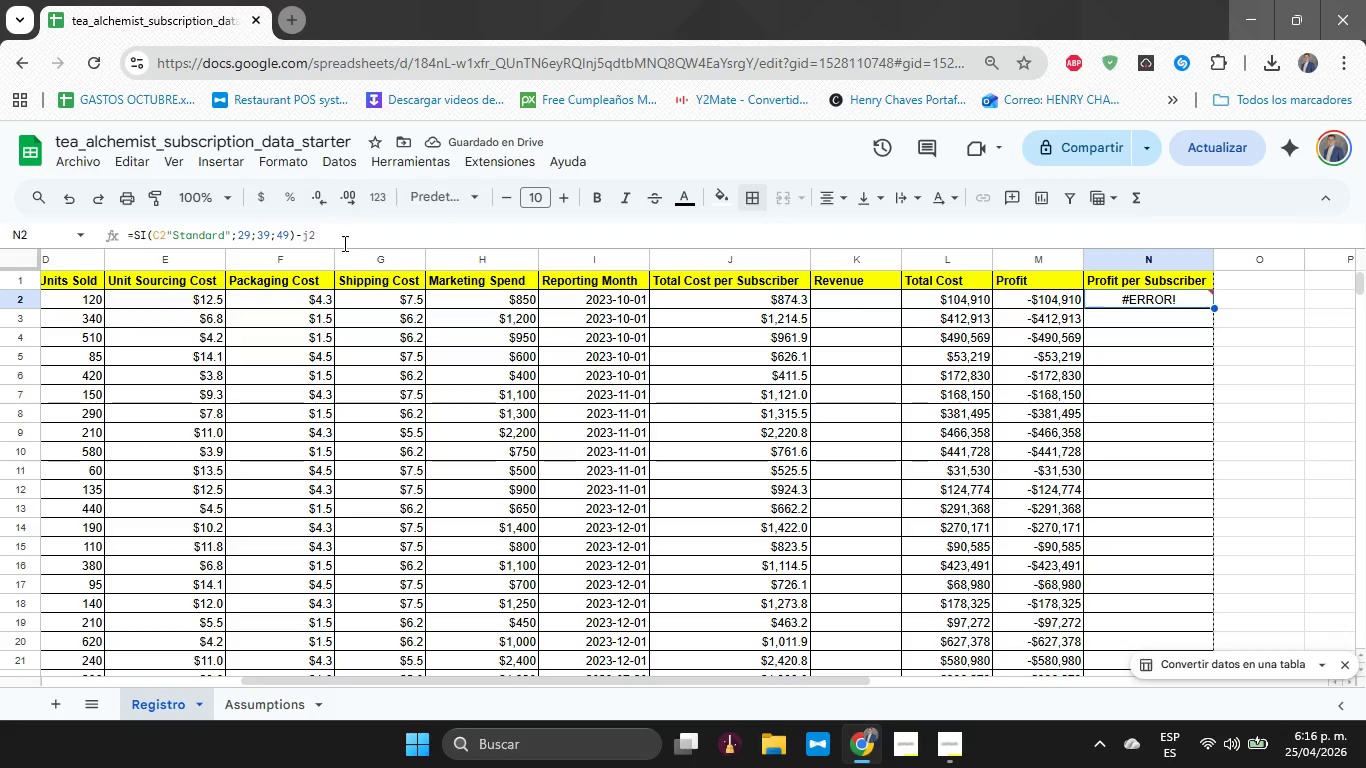 
left_click([312, 234])
 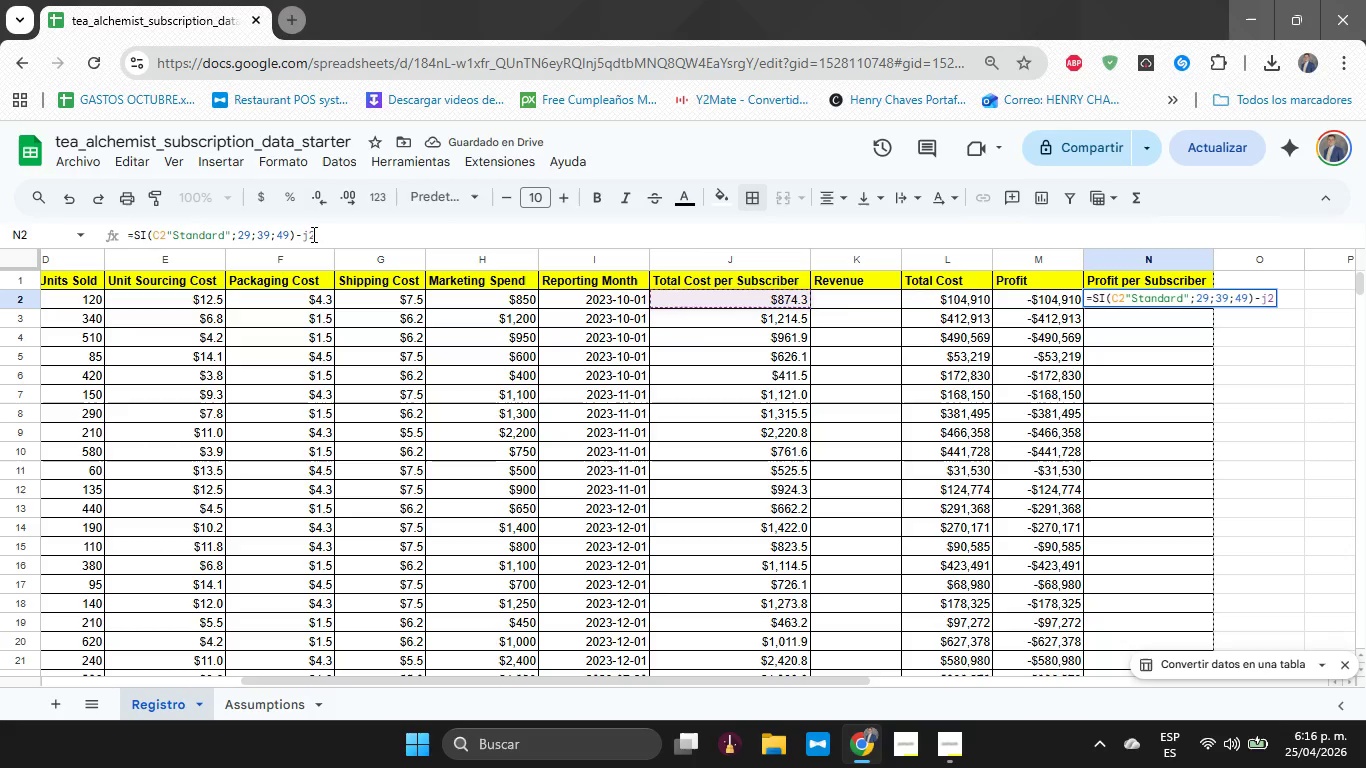 
key(ArrowLeft)
 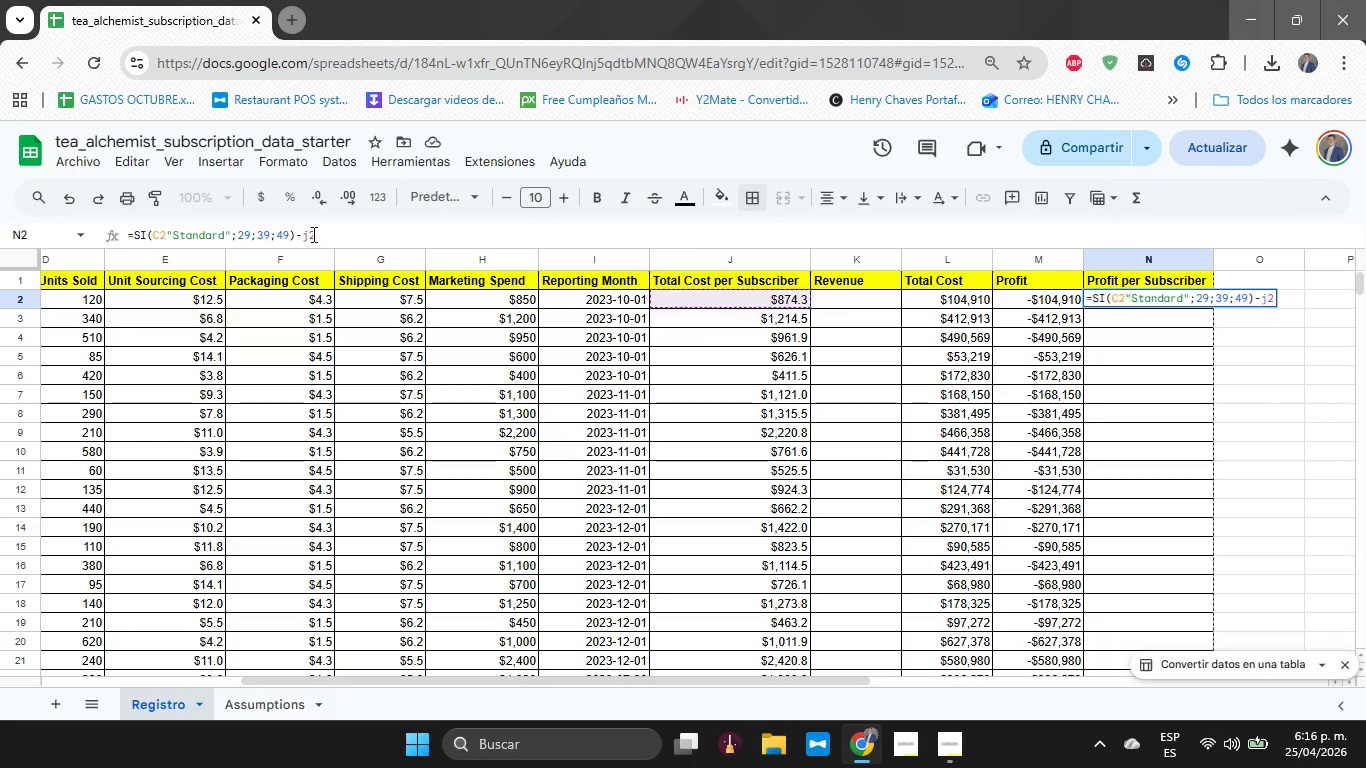 
key(Backspace)
 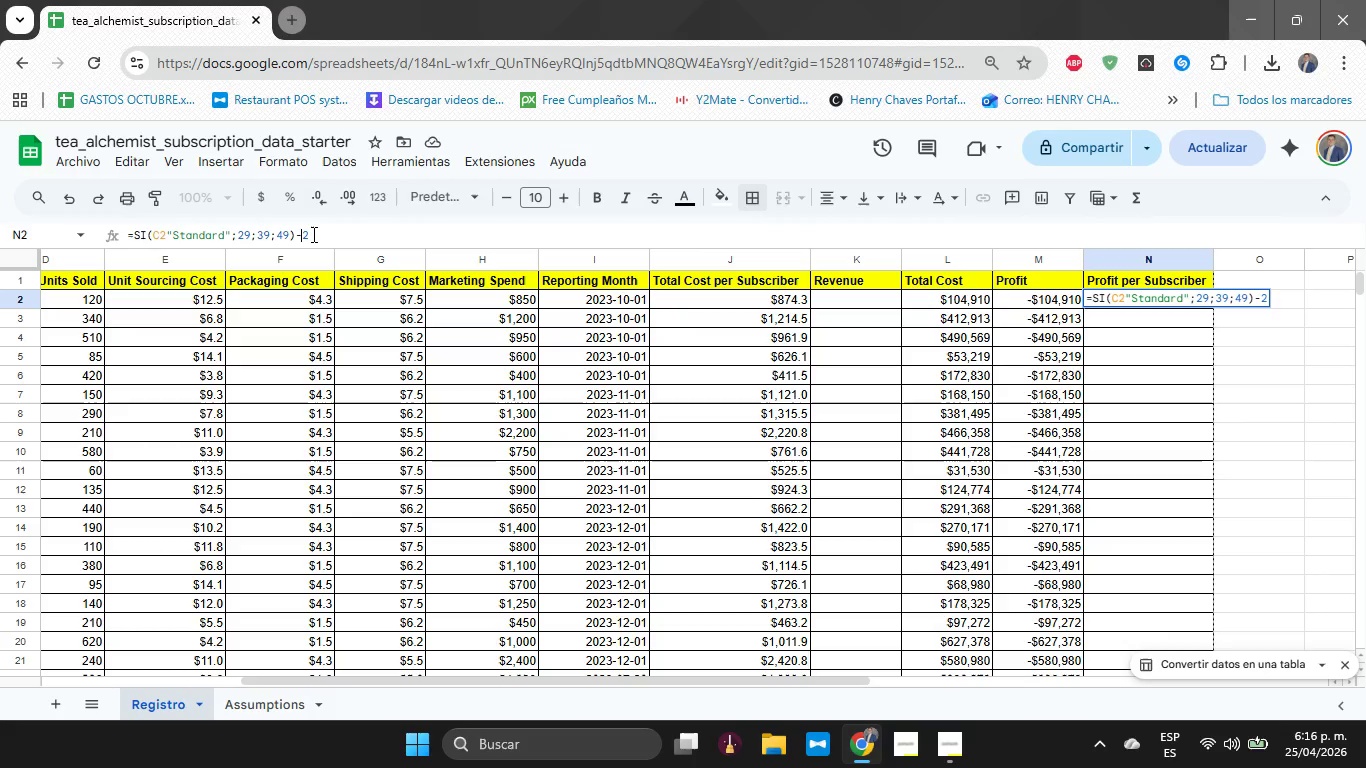 
key(CapsLock)
 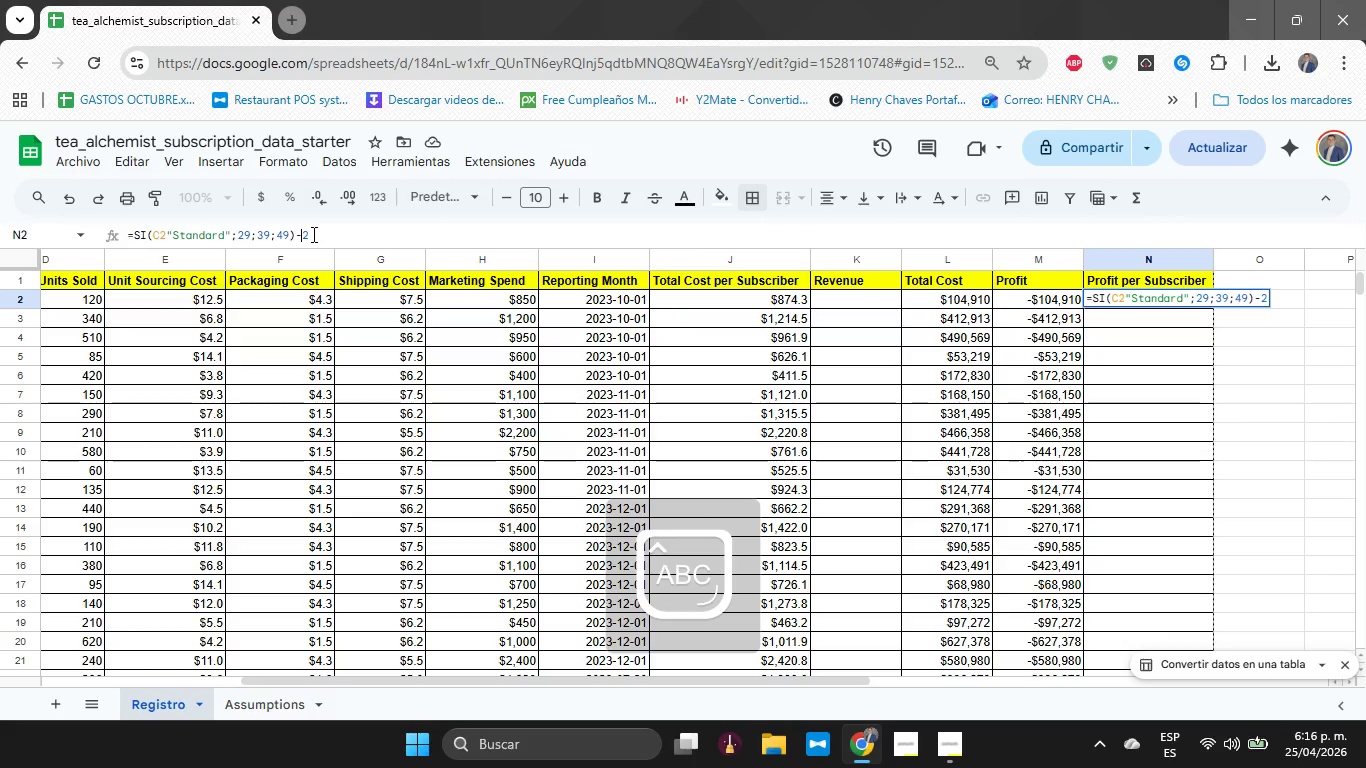 
key(J)
 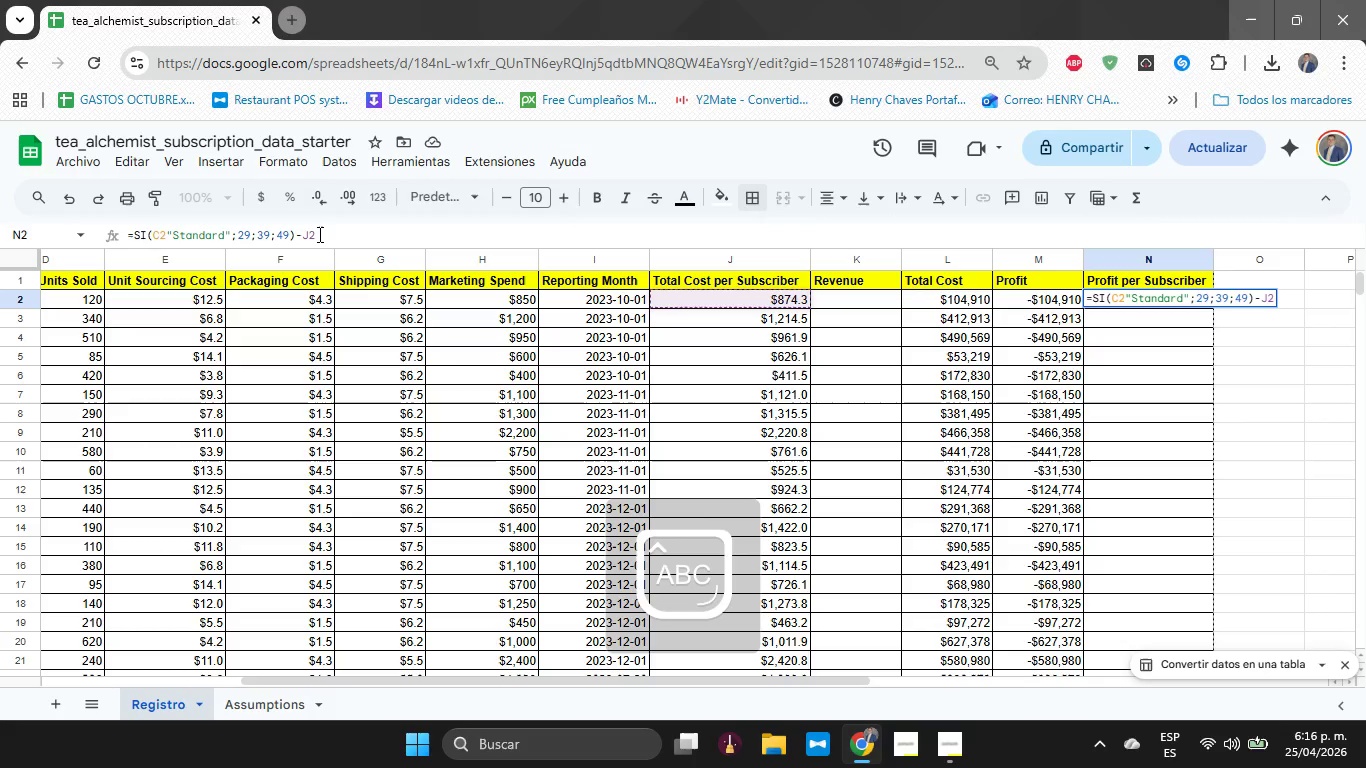 
left_click([319, 238])
 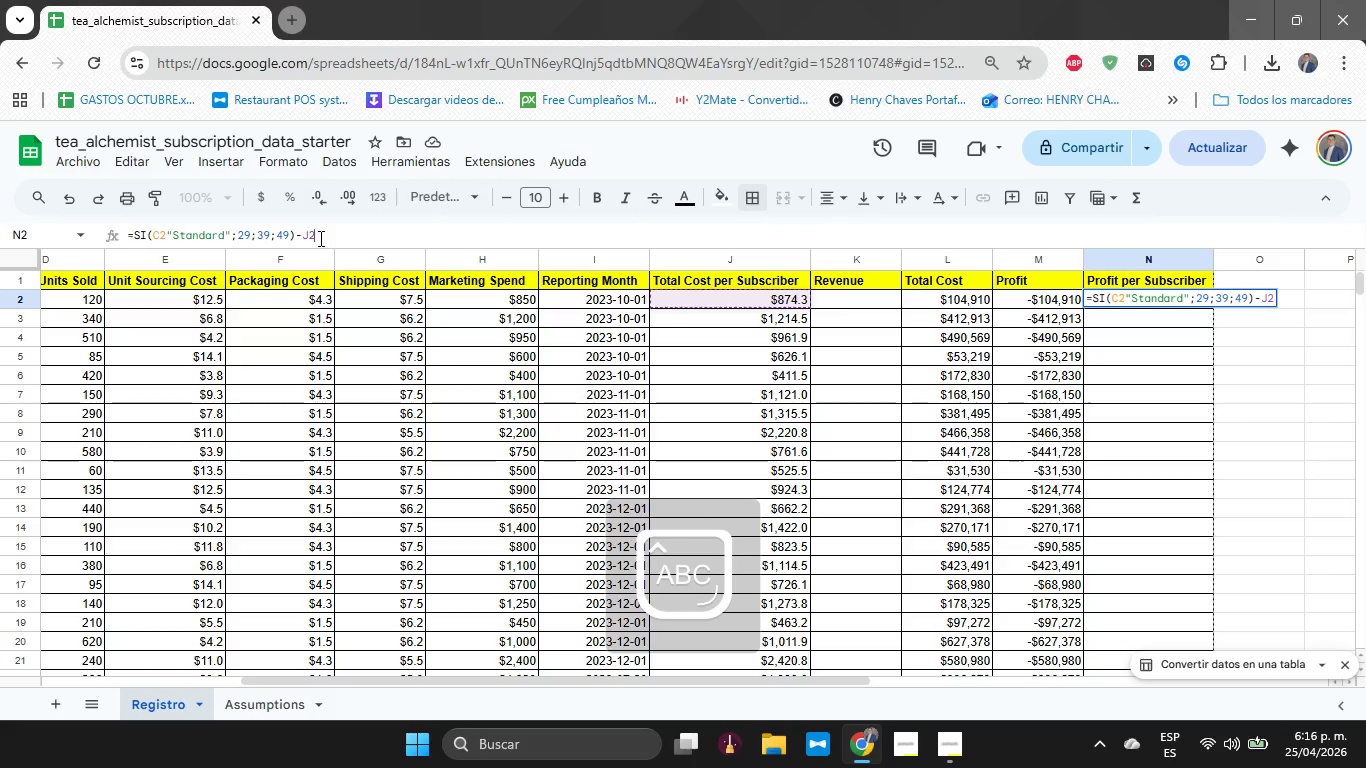 
key(Enter)
 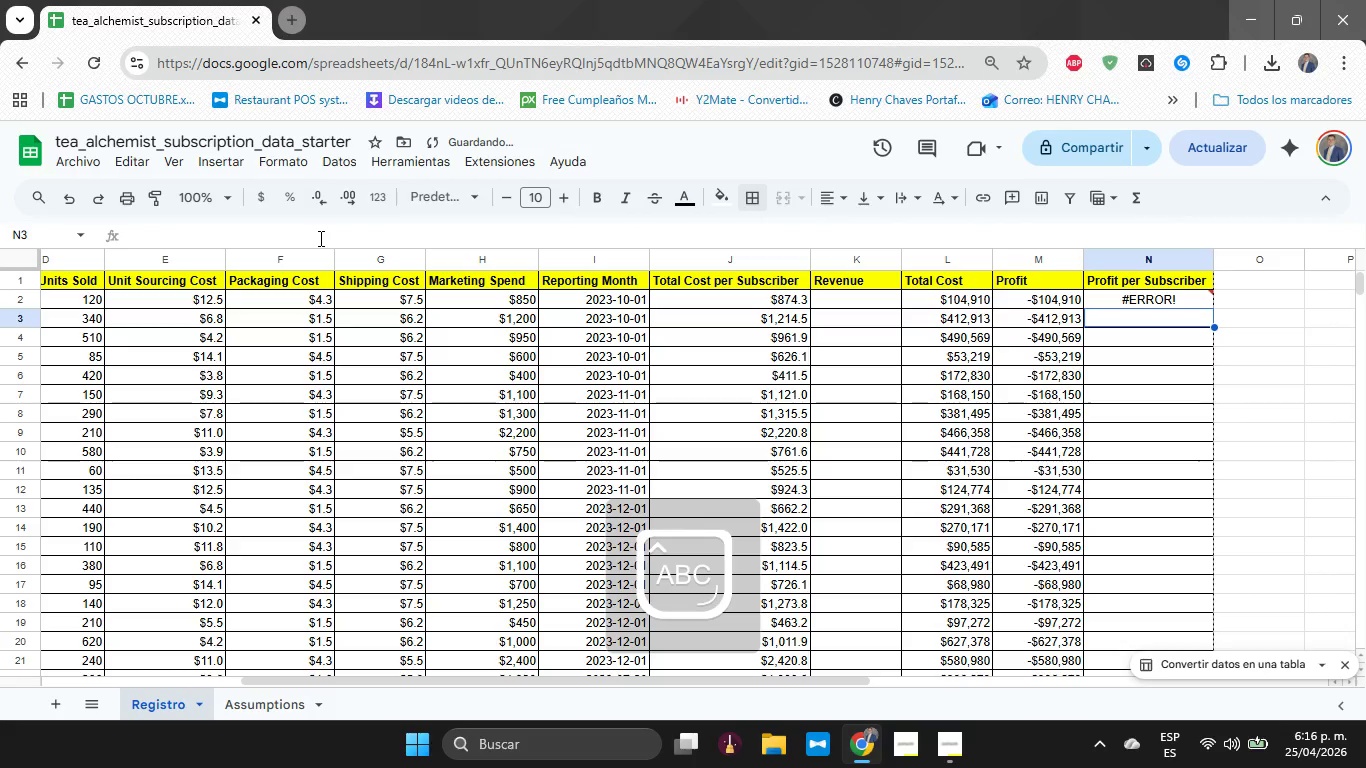 
key(ArrowUp)
 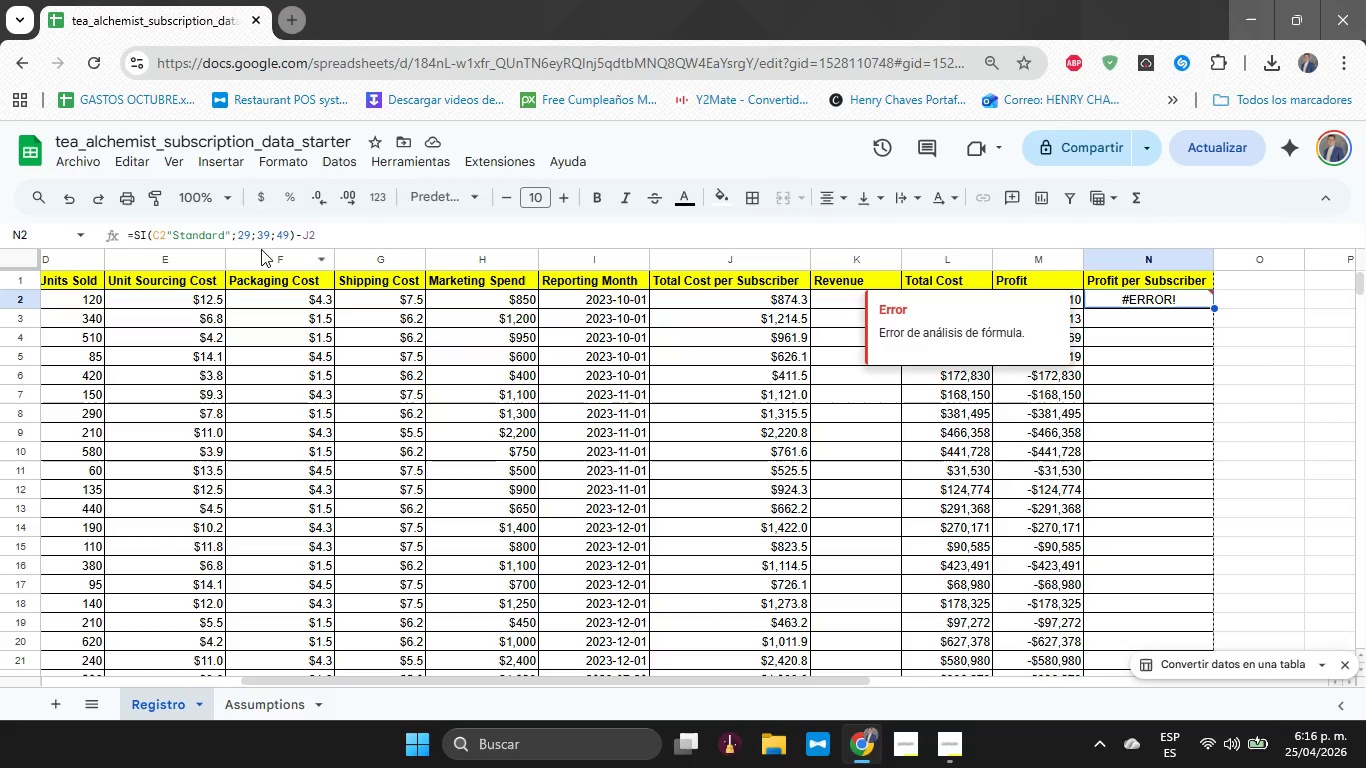 
wait(12.67)
 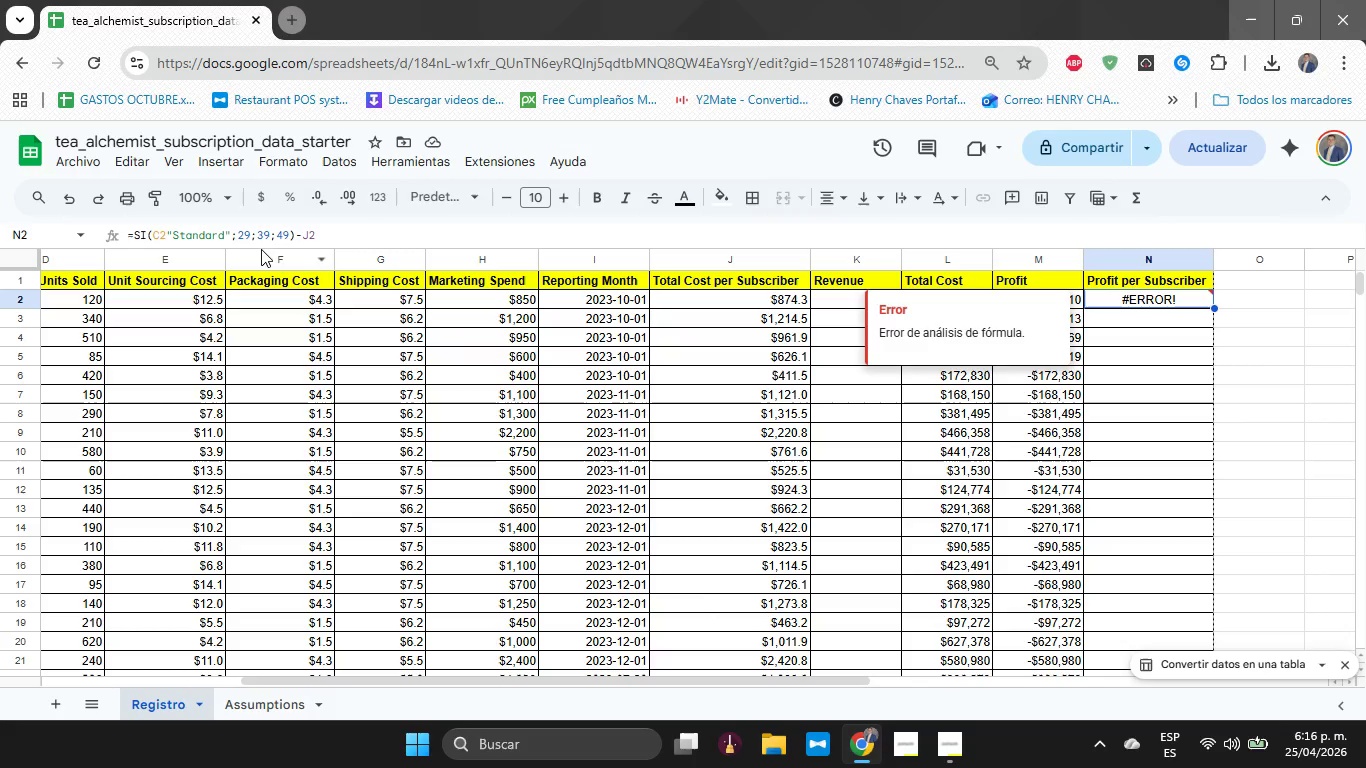 
left_click([166, 233])
 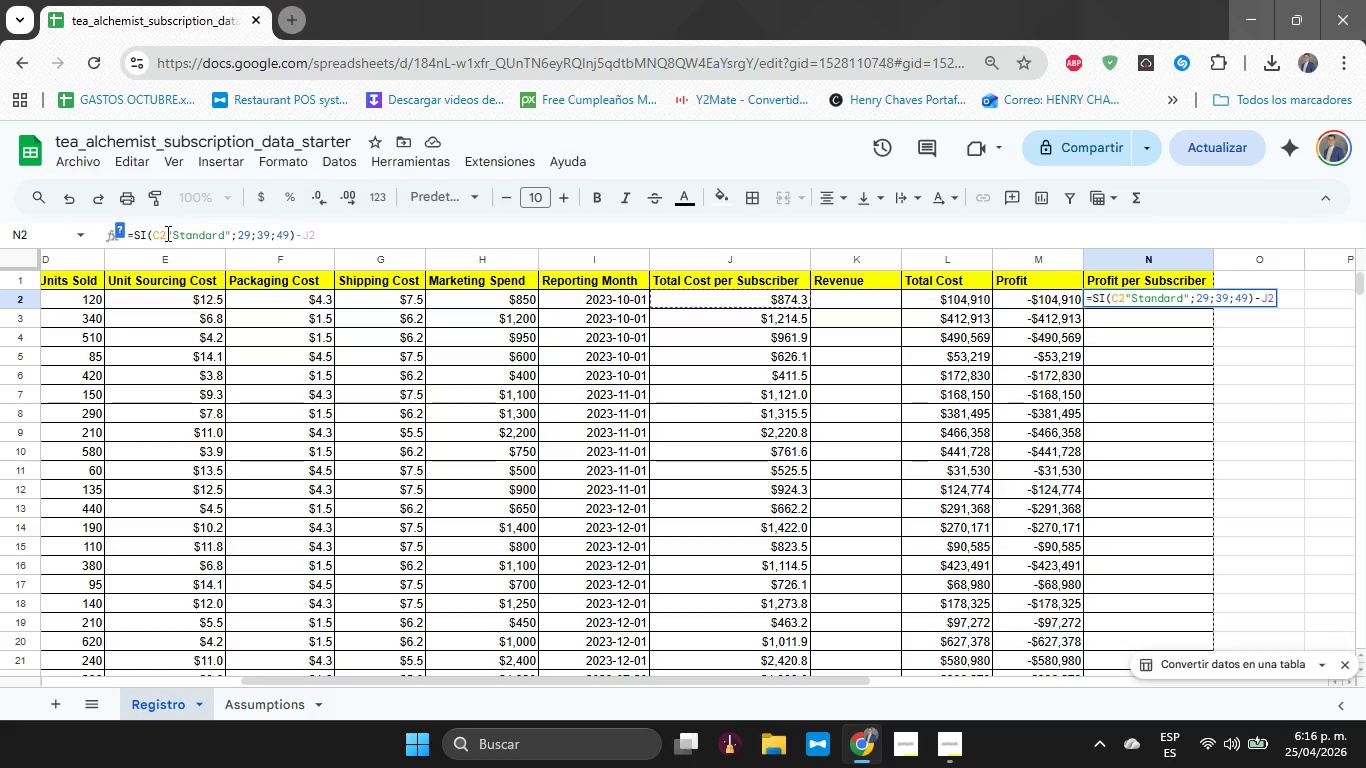 
key(Shift+0)
 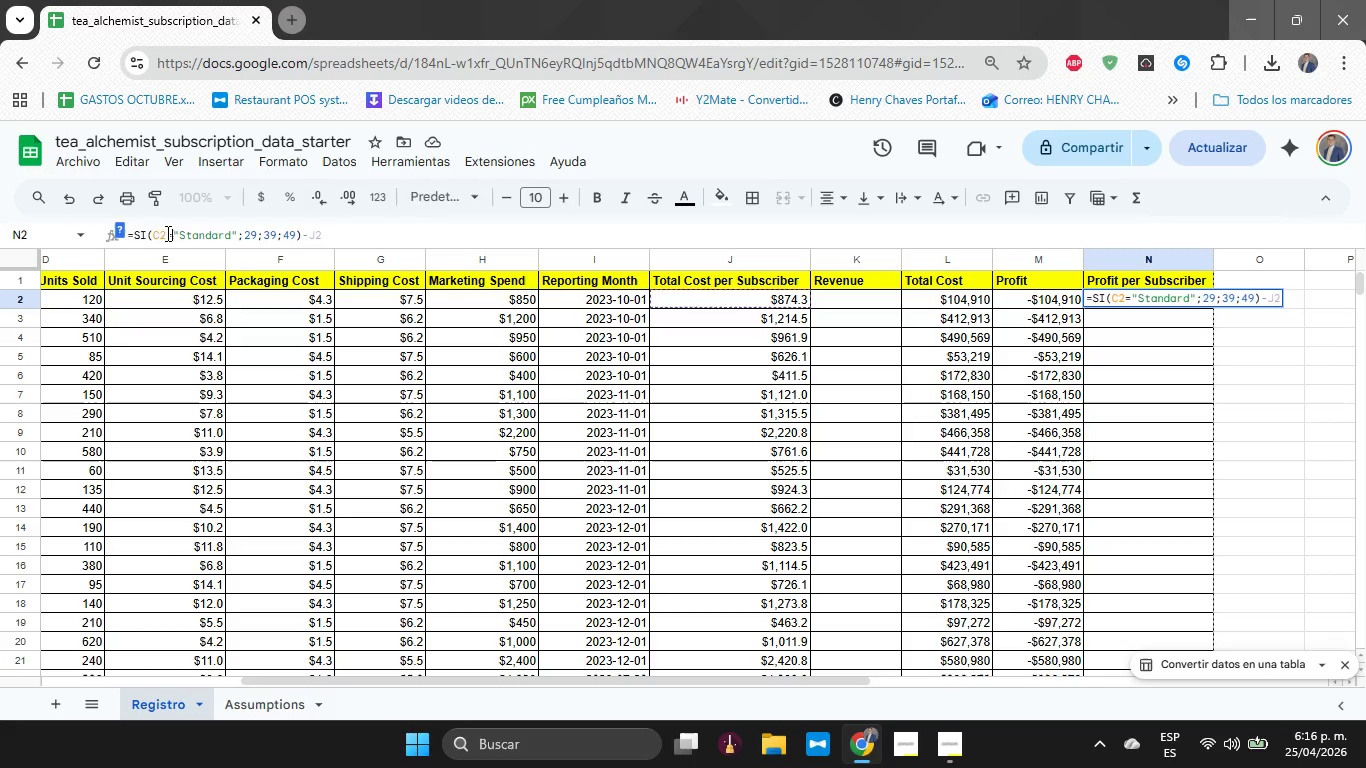 
key(Enter)
 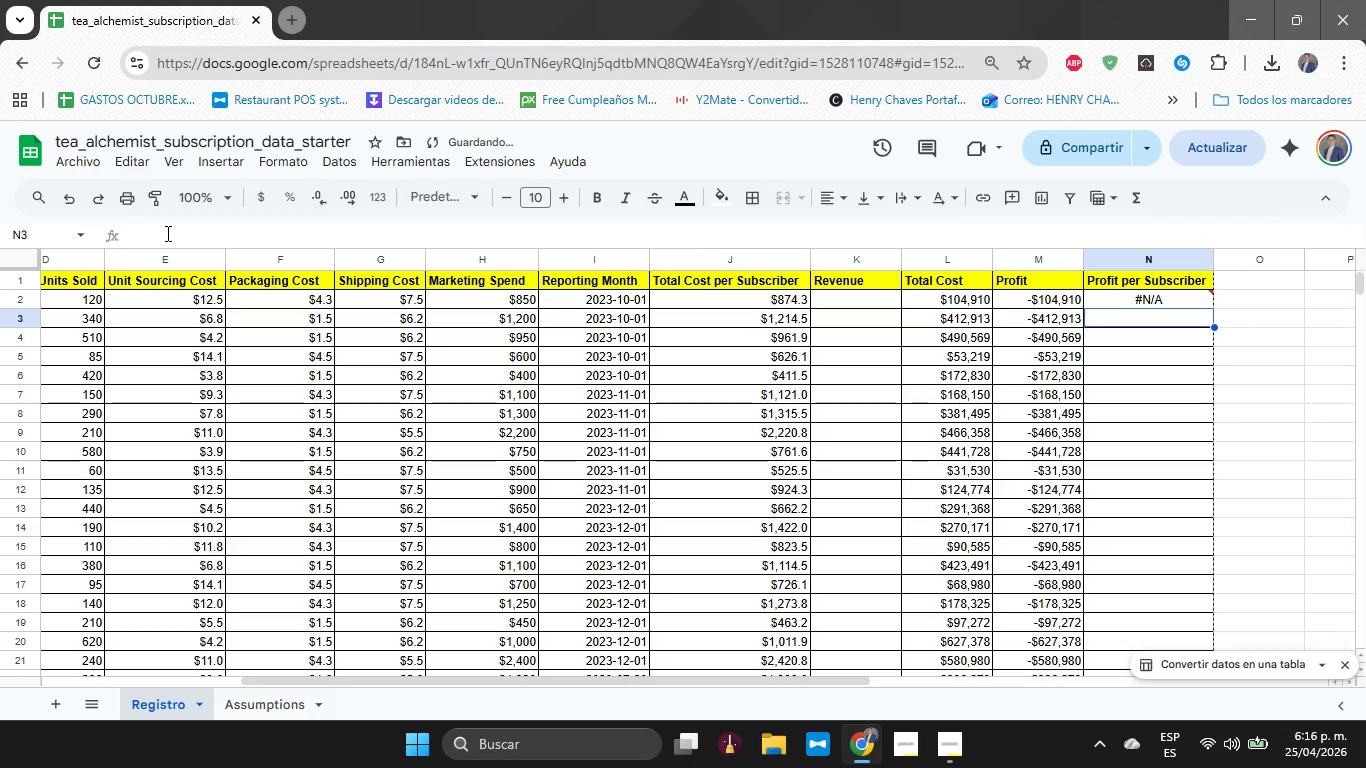 
key(ArrowUp)
 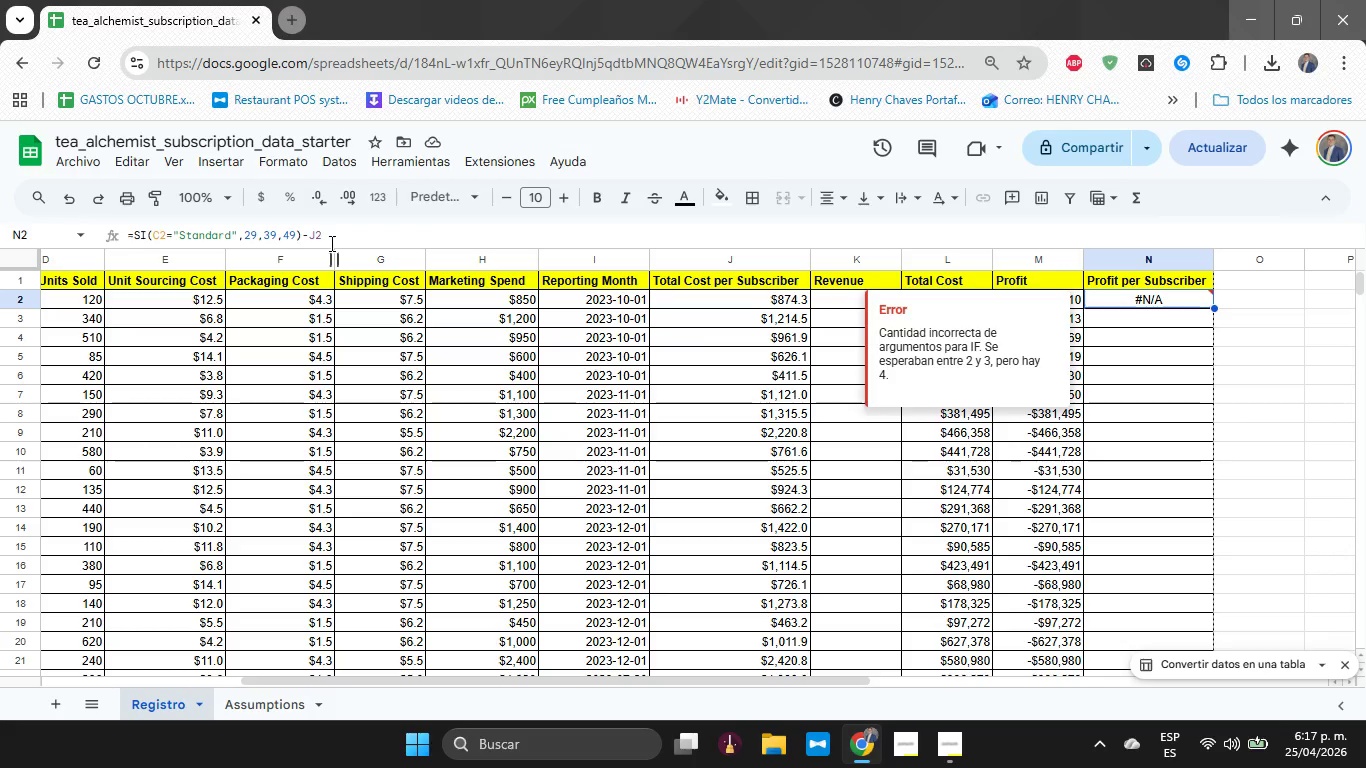 
wait(13.31)
 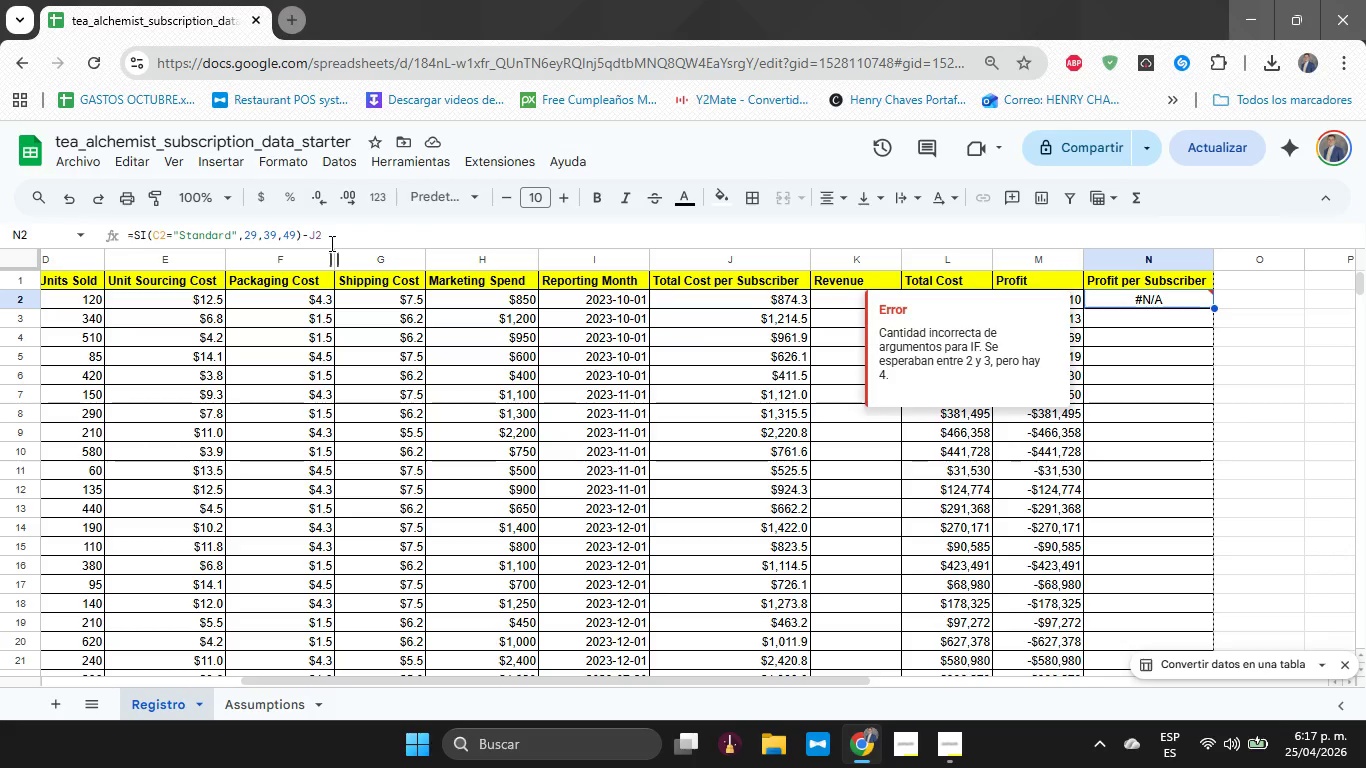 
left_click([277, 229])
 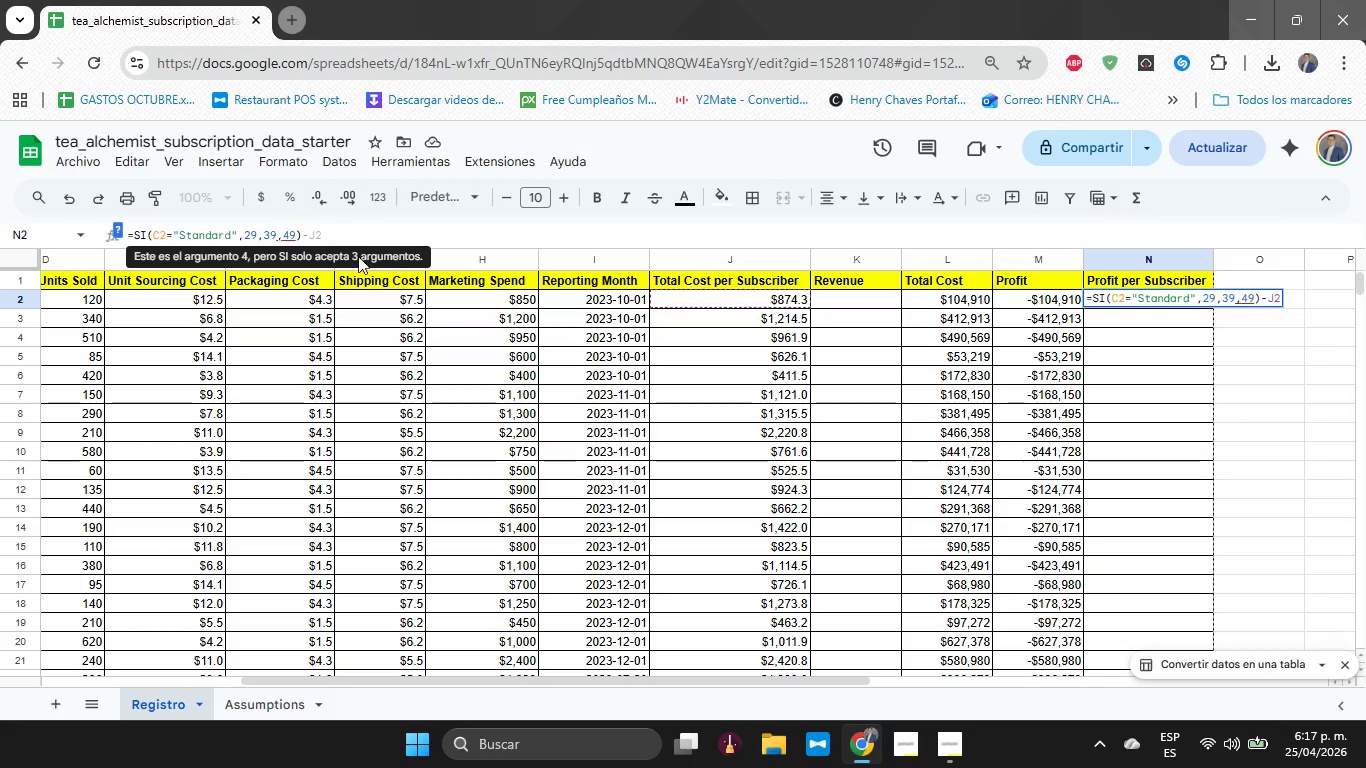 
key(ArrowRight)
 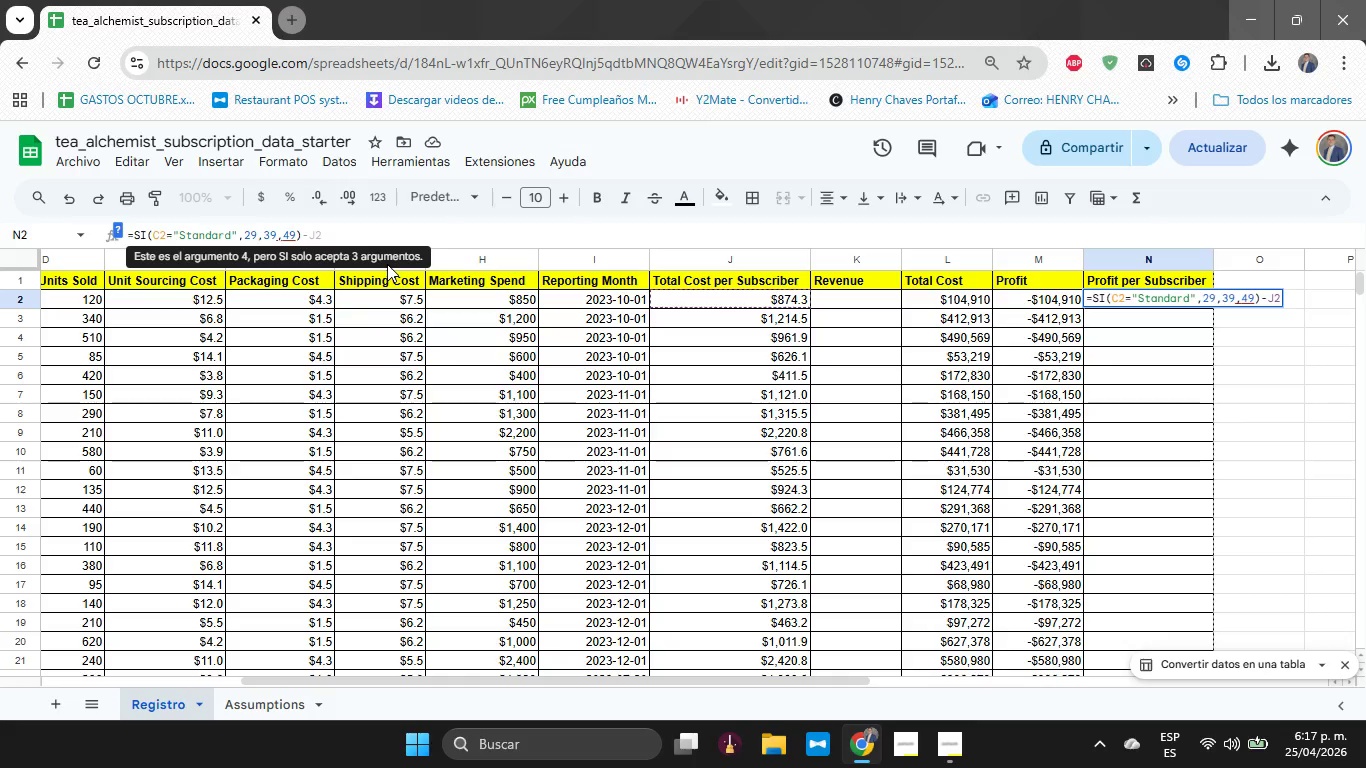 
key(Backspace)
 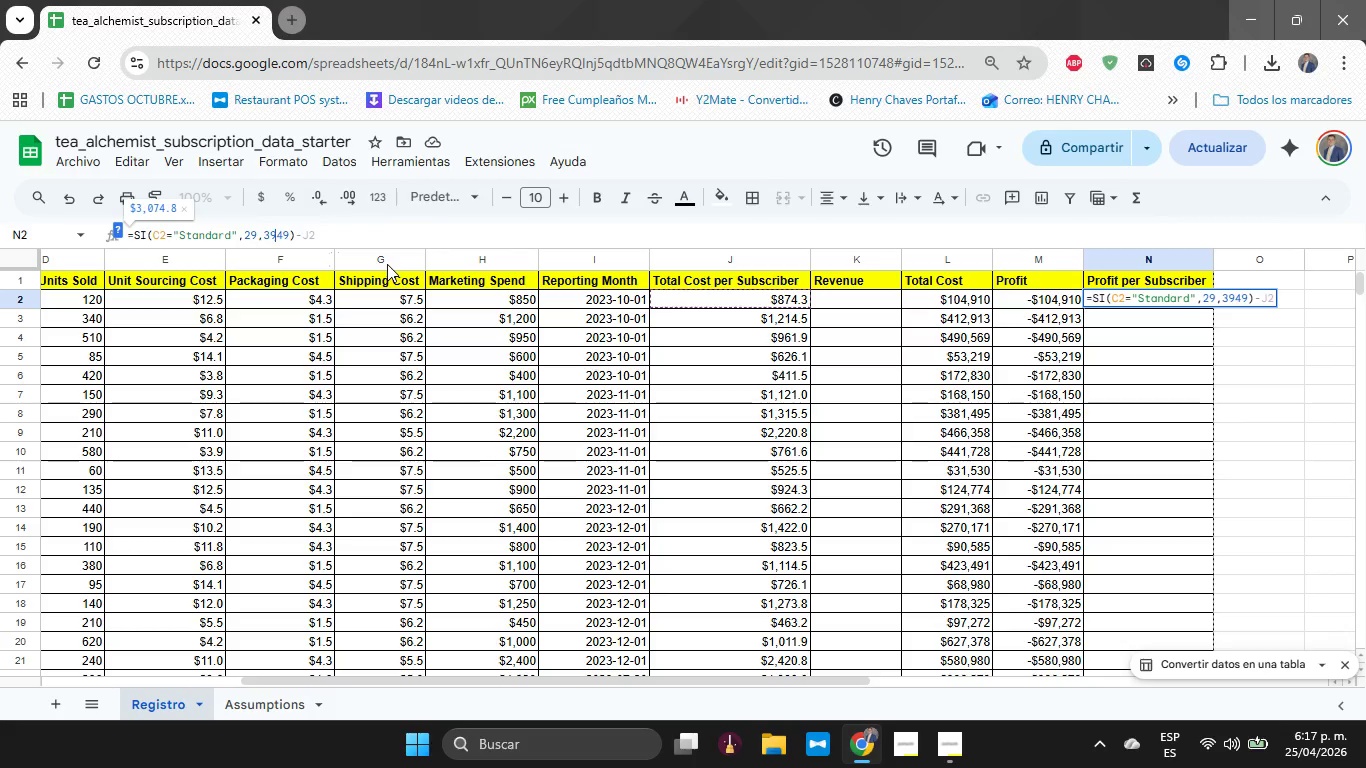 
key(Period)
 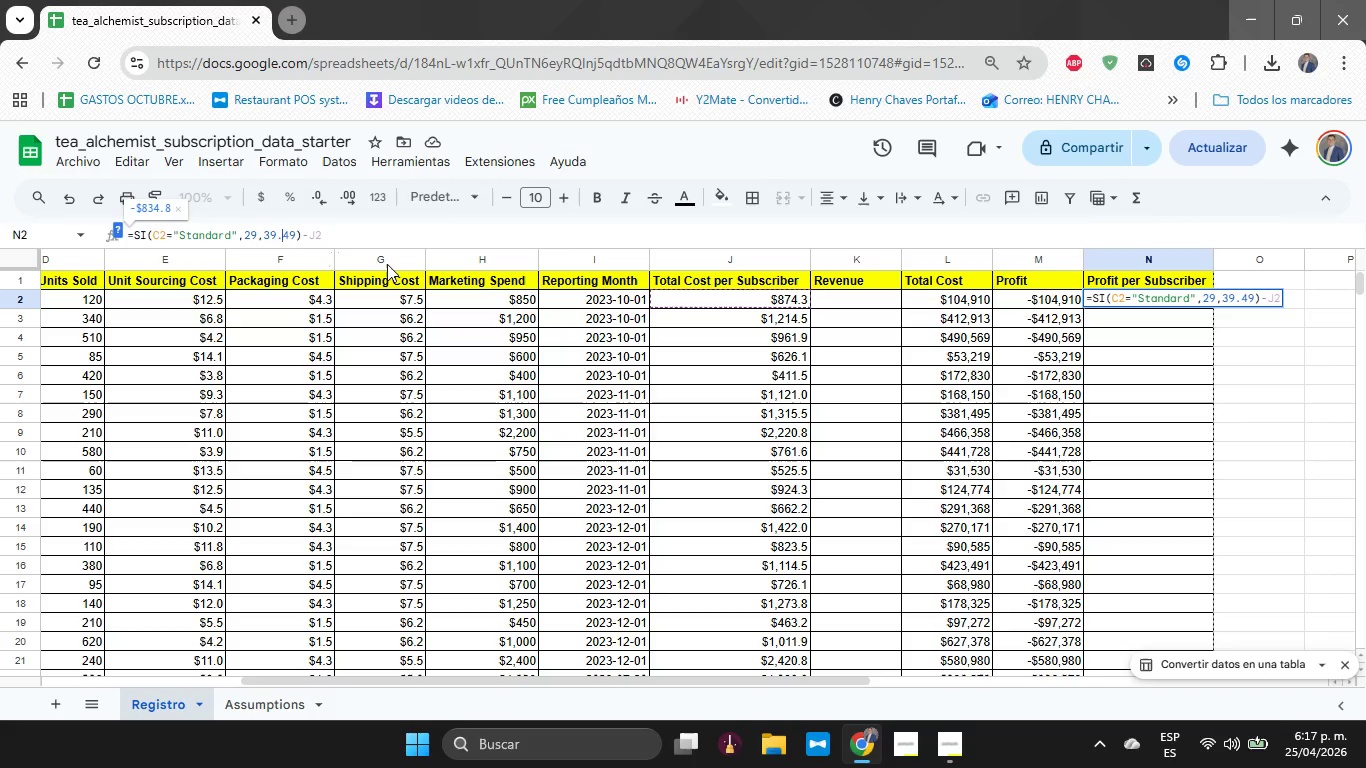 
key(ArrowLeft)
 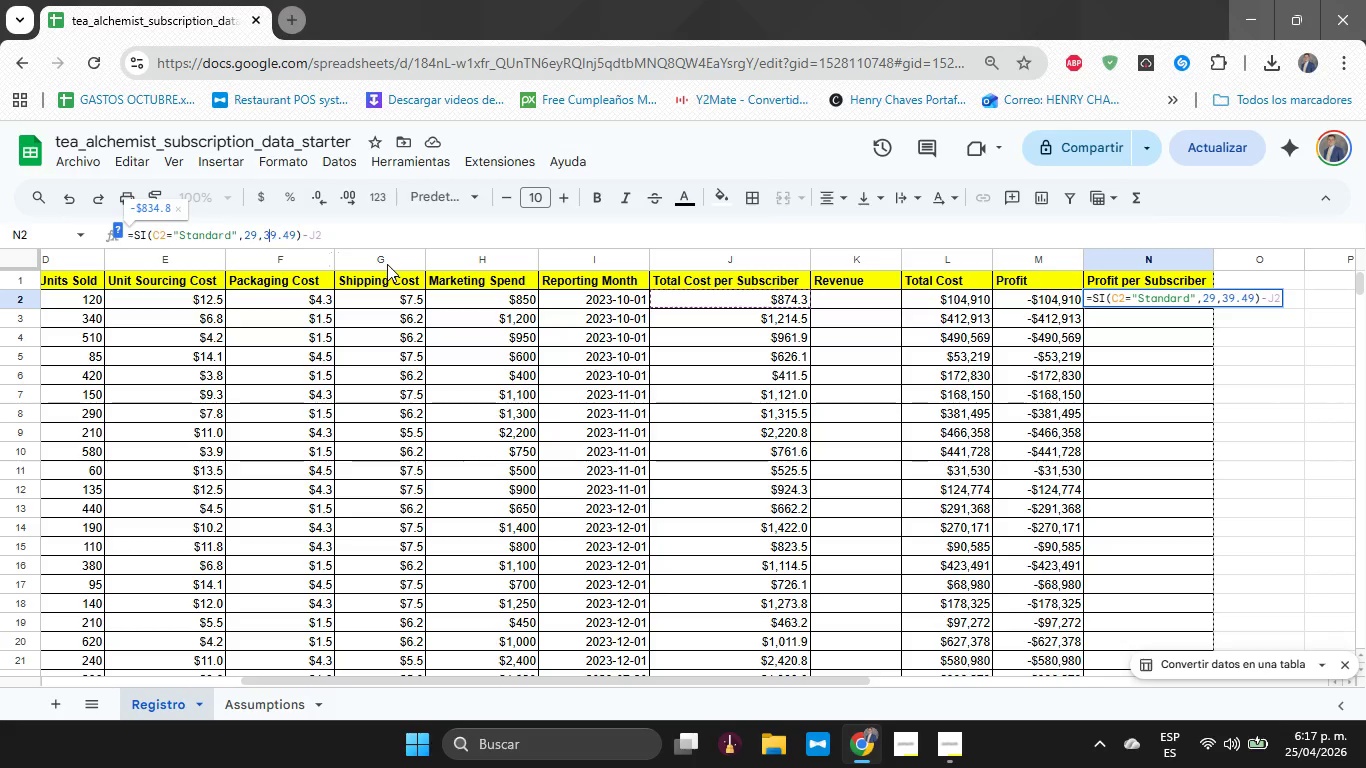 
key(ArrowLeft)
 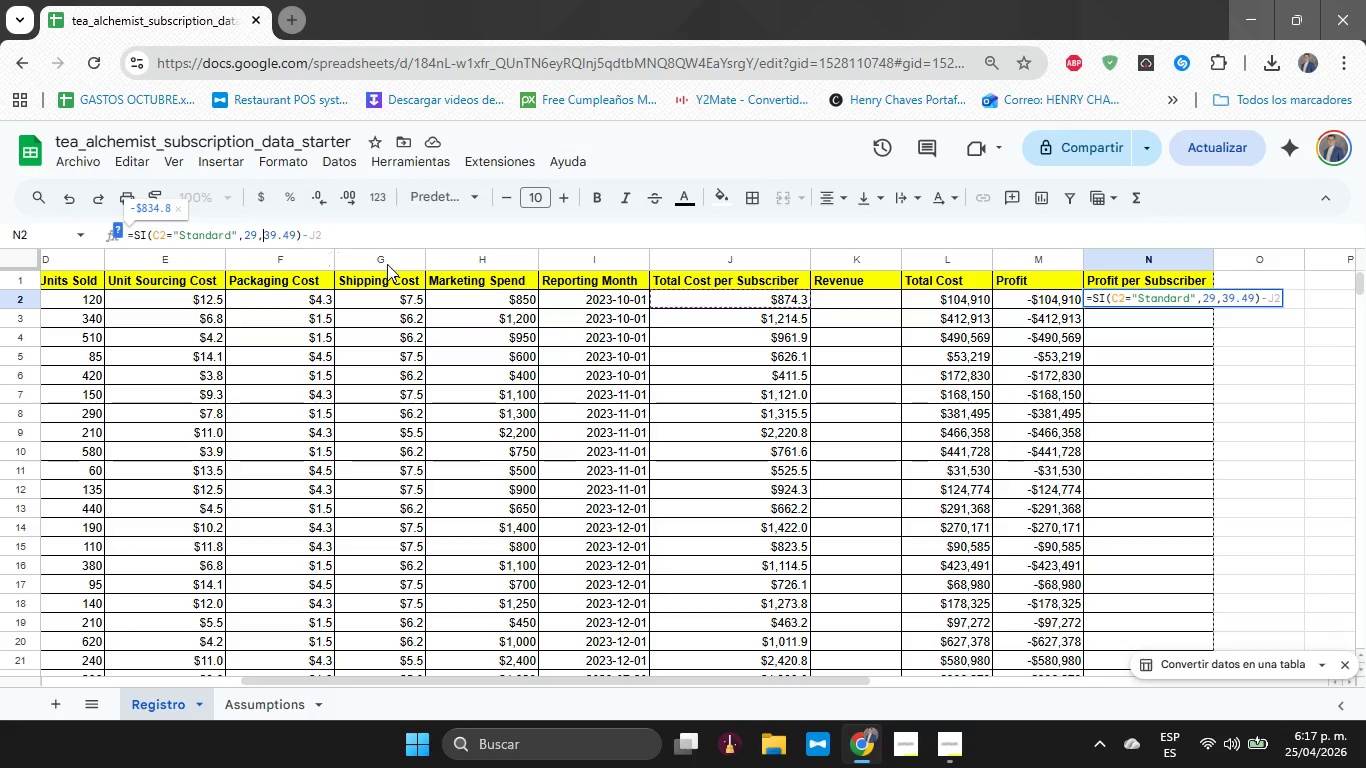 
key(ArrowLeft)
 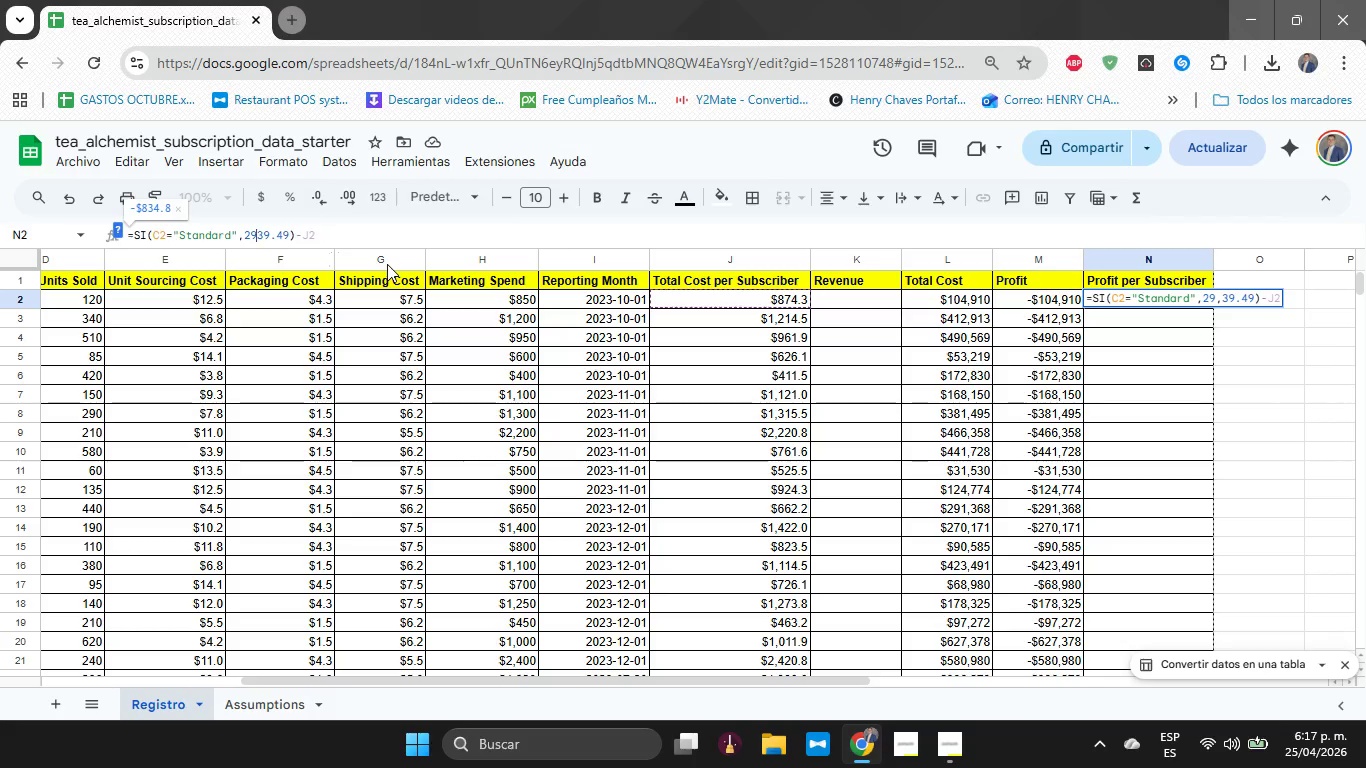 
key(Backspace)
 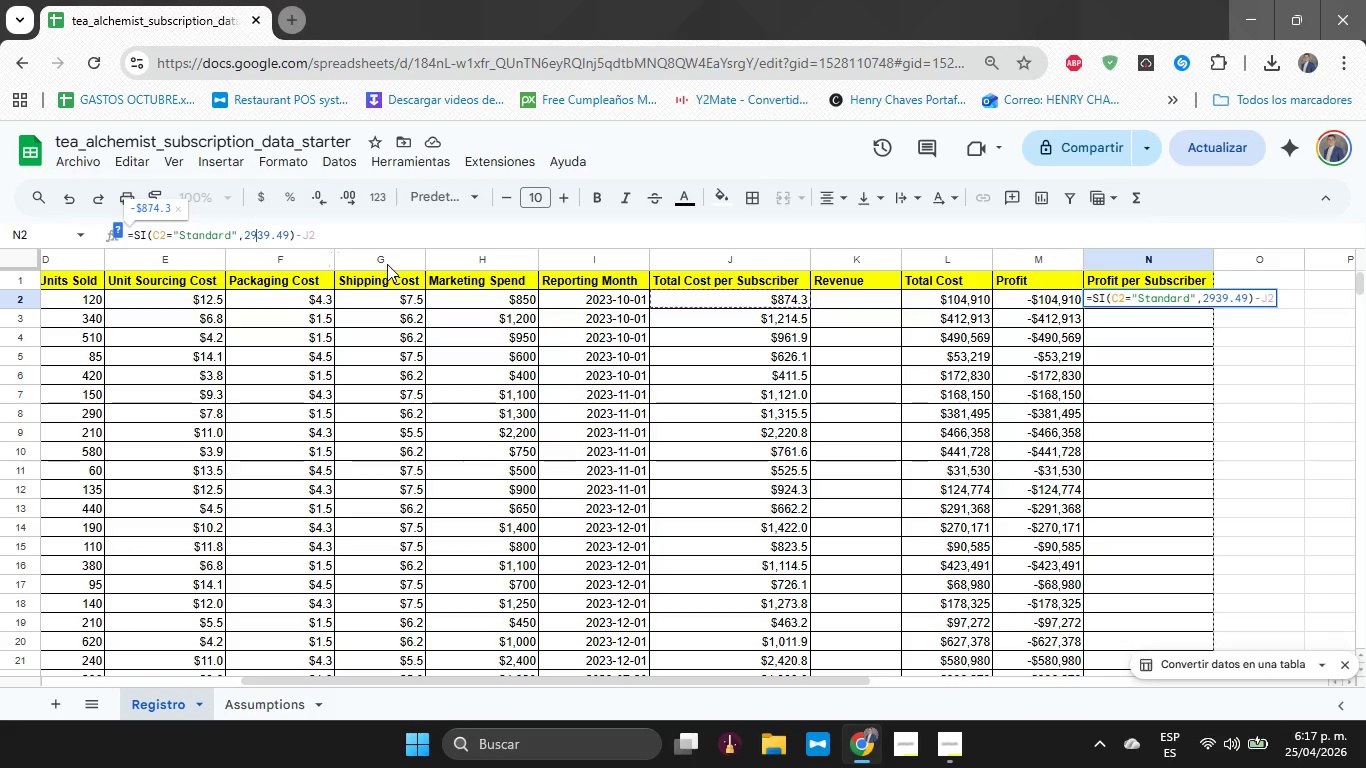 
key(Period)
 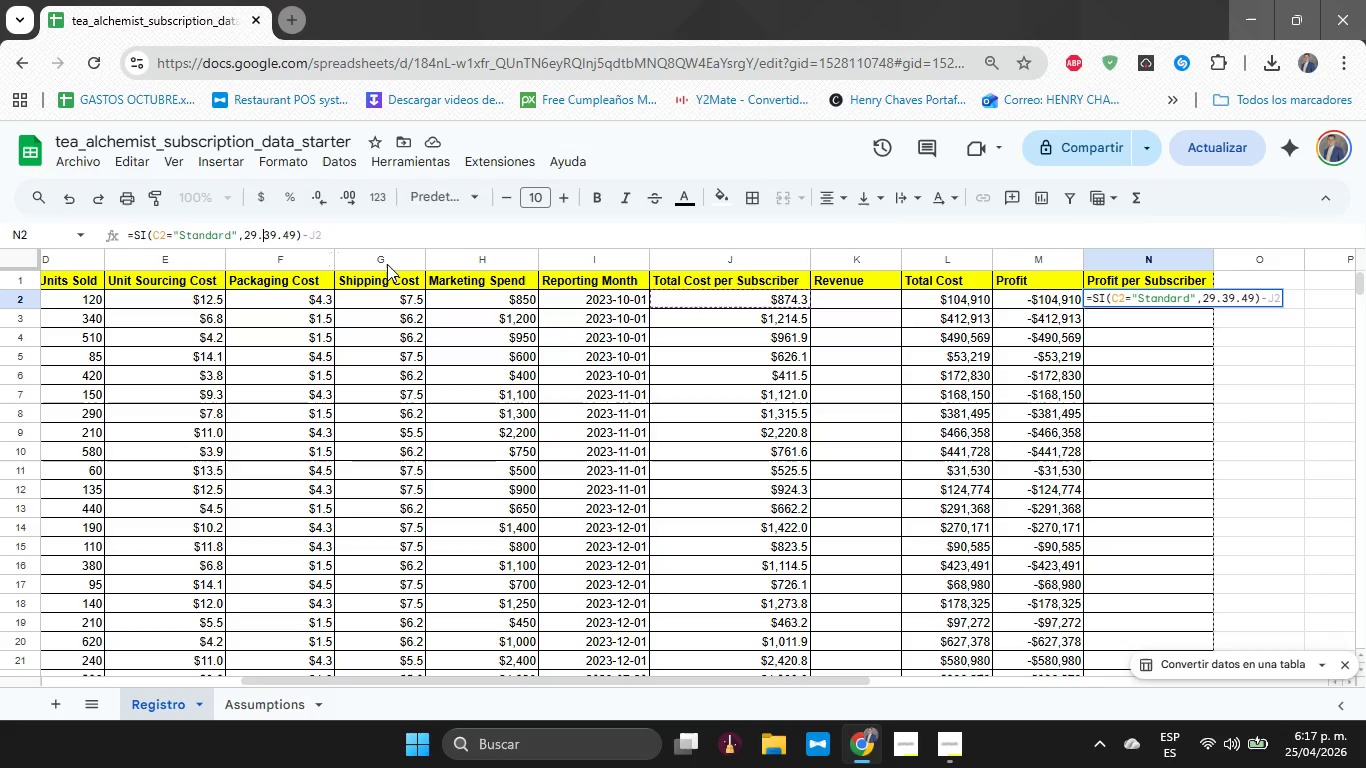 
key(ArrowLeft)
 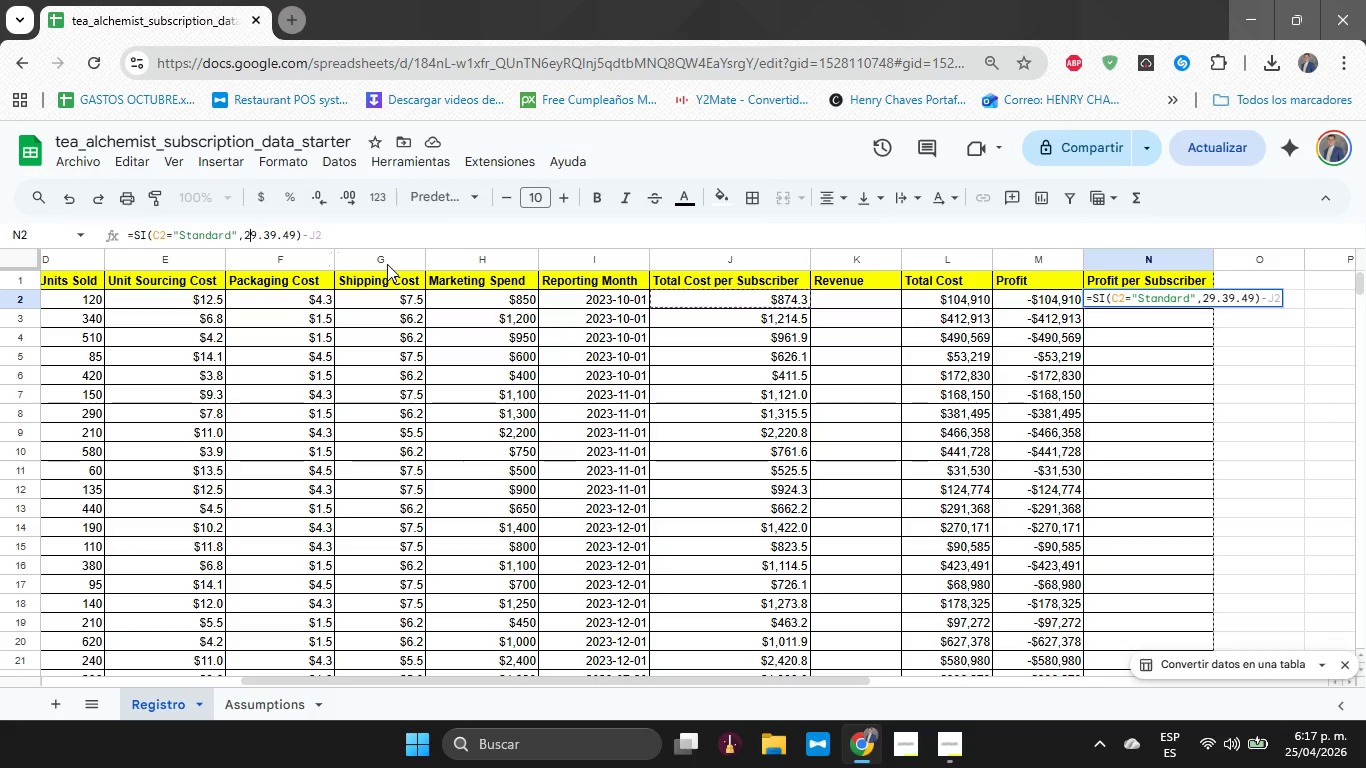 
key(ArrowLeft)
 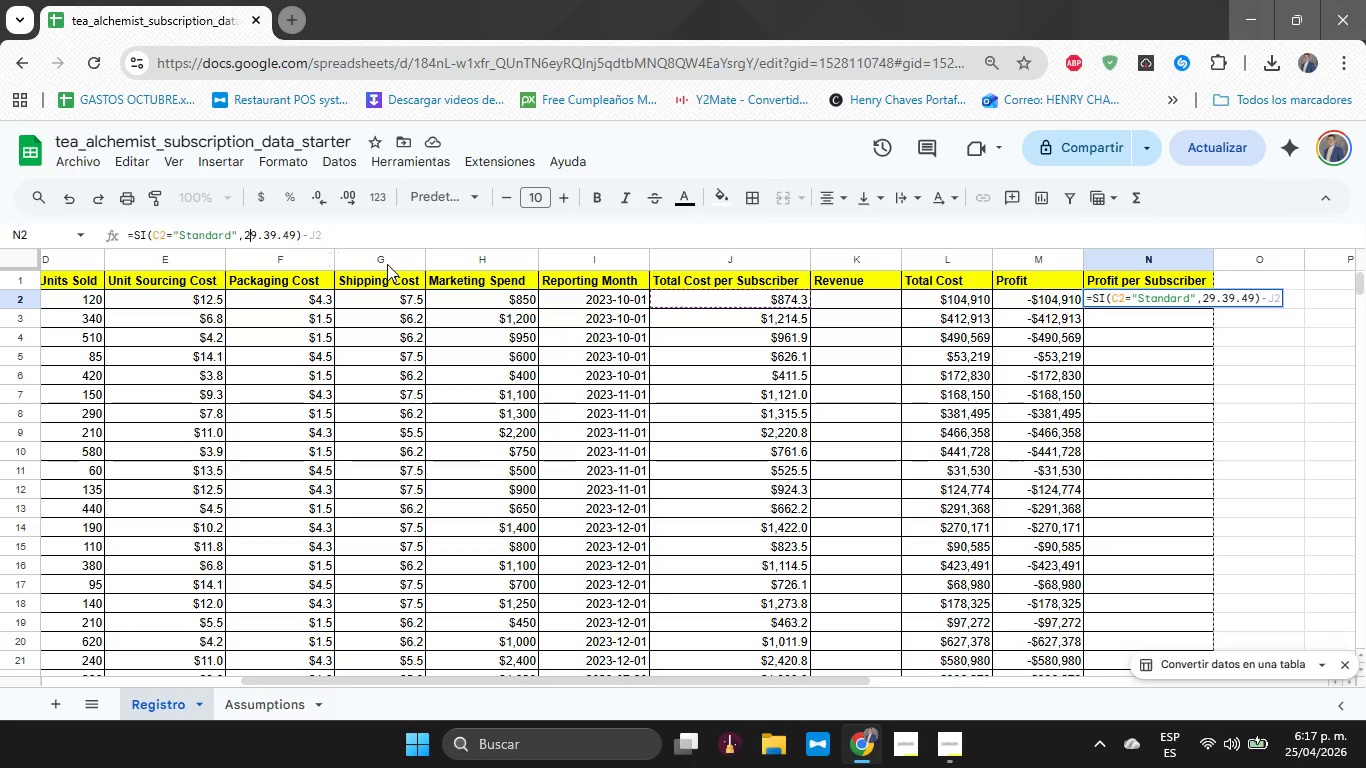 
key(ArrowLeft)
 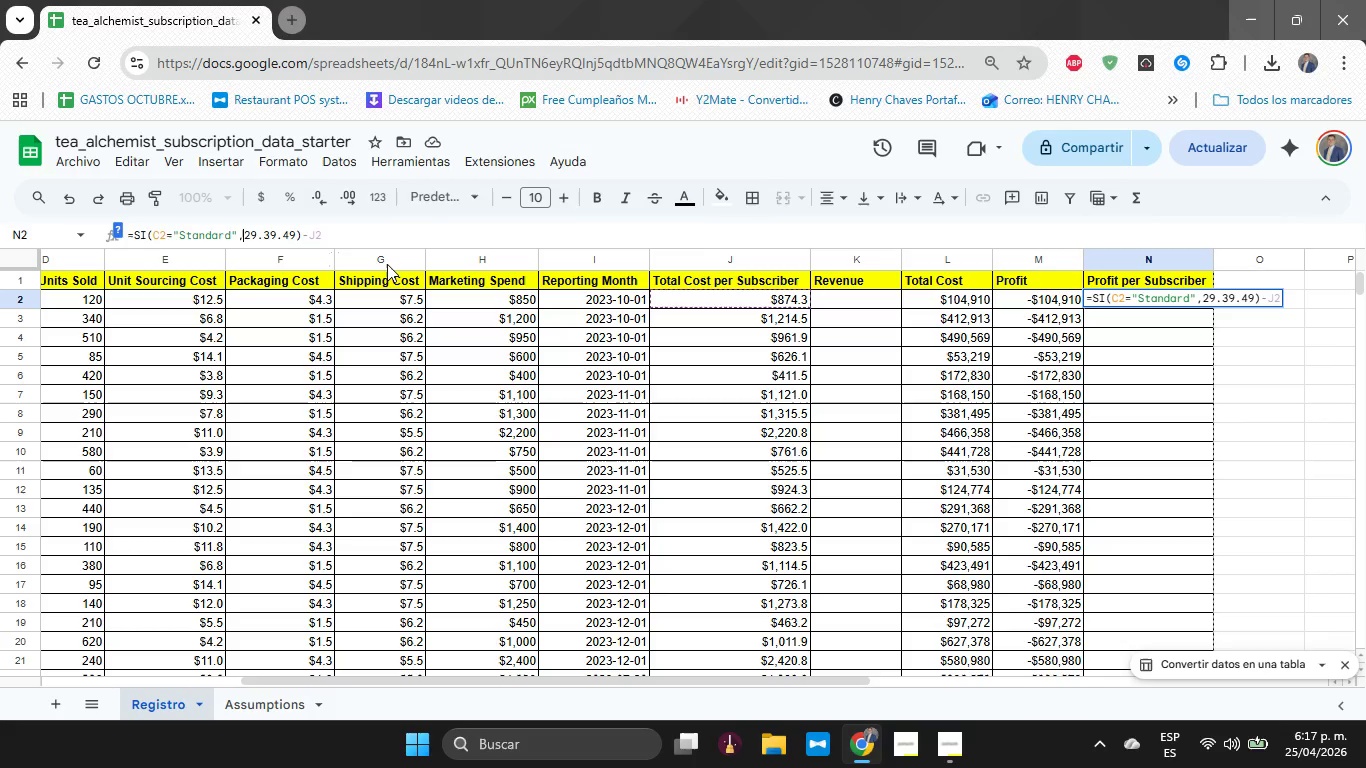 
key(Backspace)
 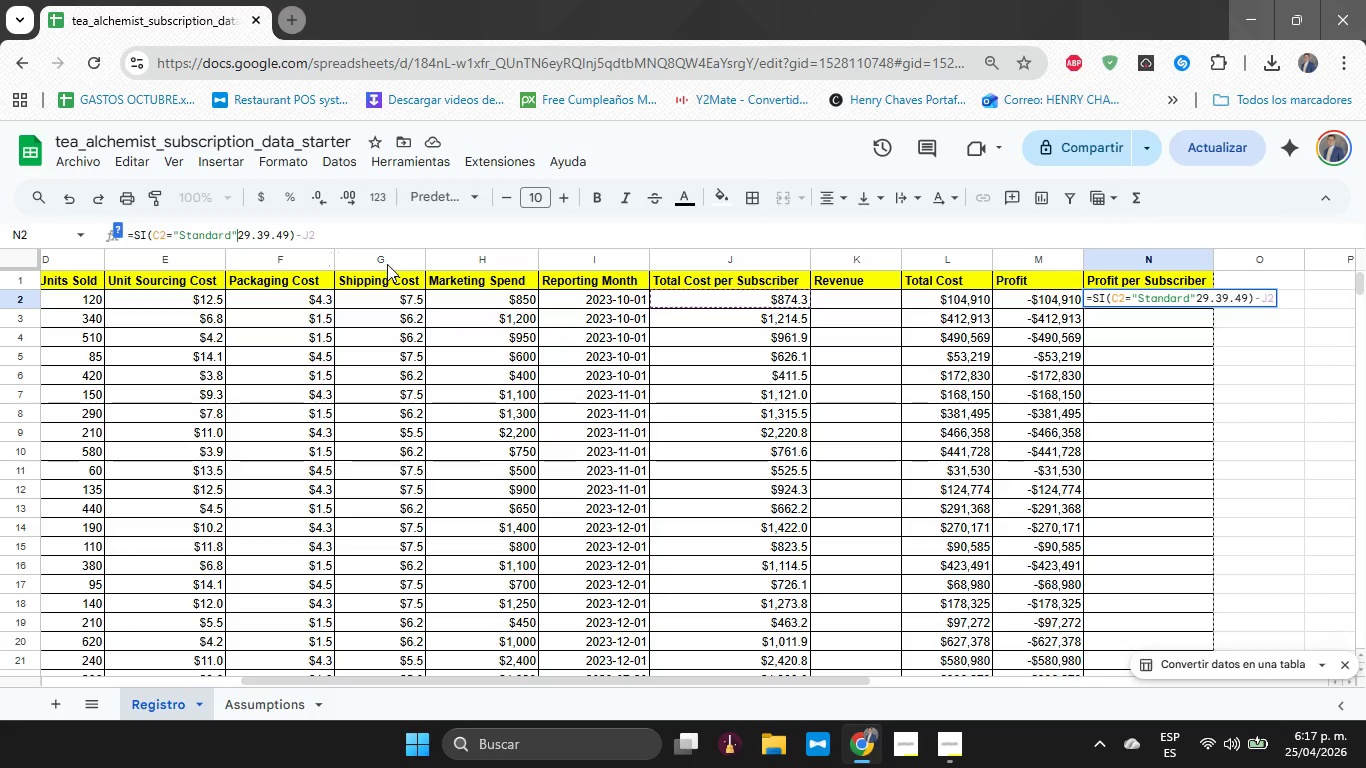 
key(Shift+Comma)
 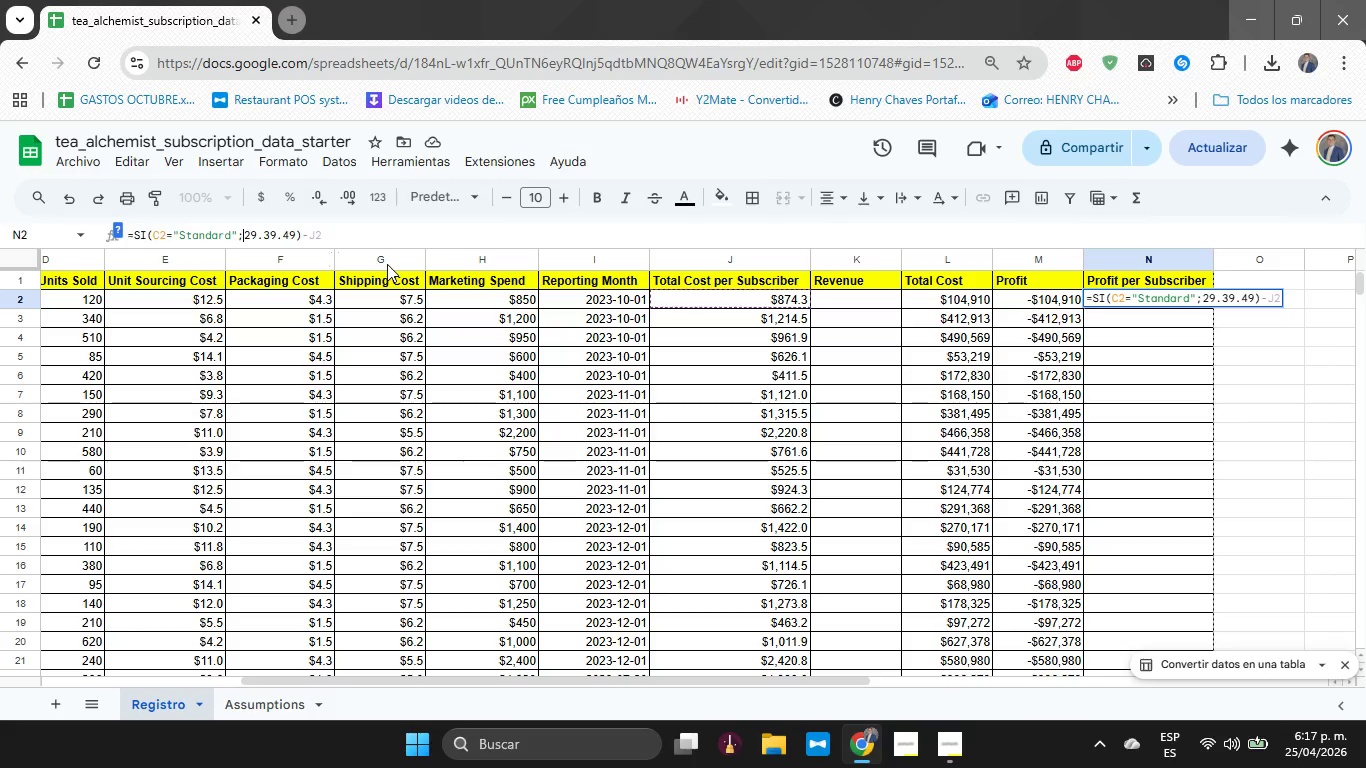 
key(Enter)
 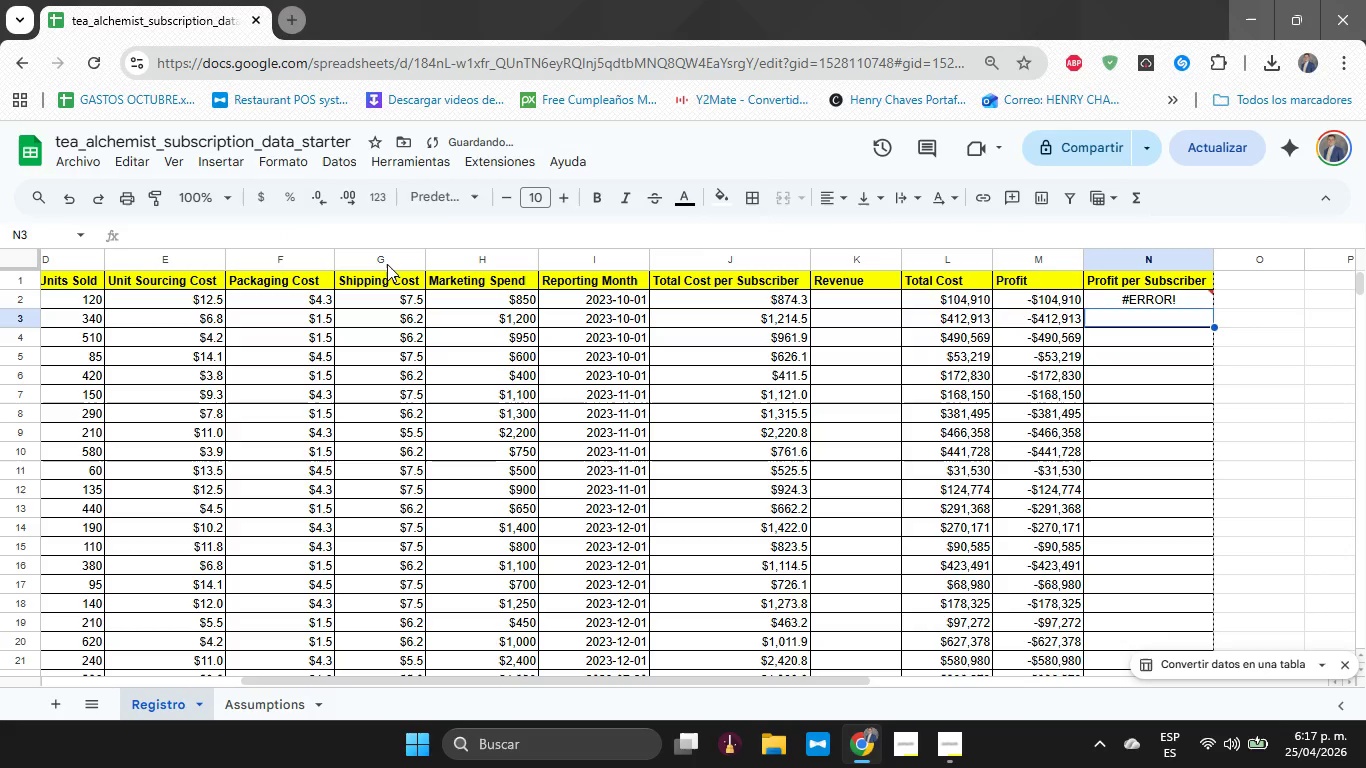 
key(ArrowUp)
 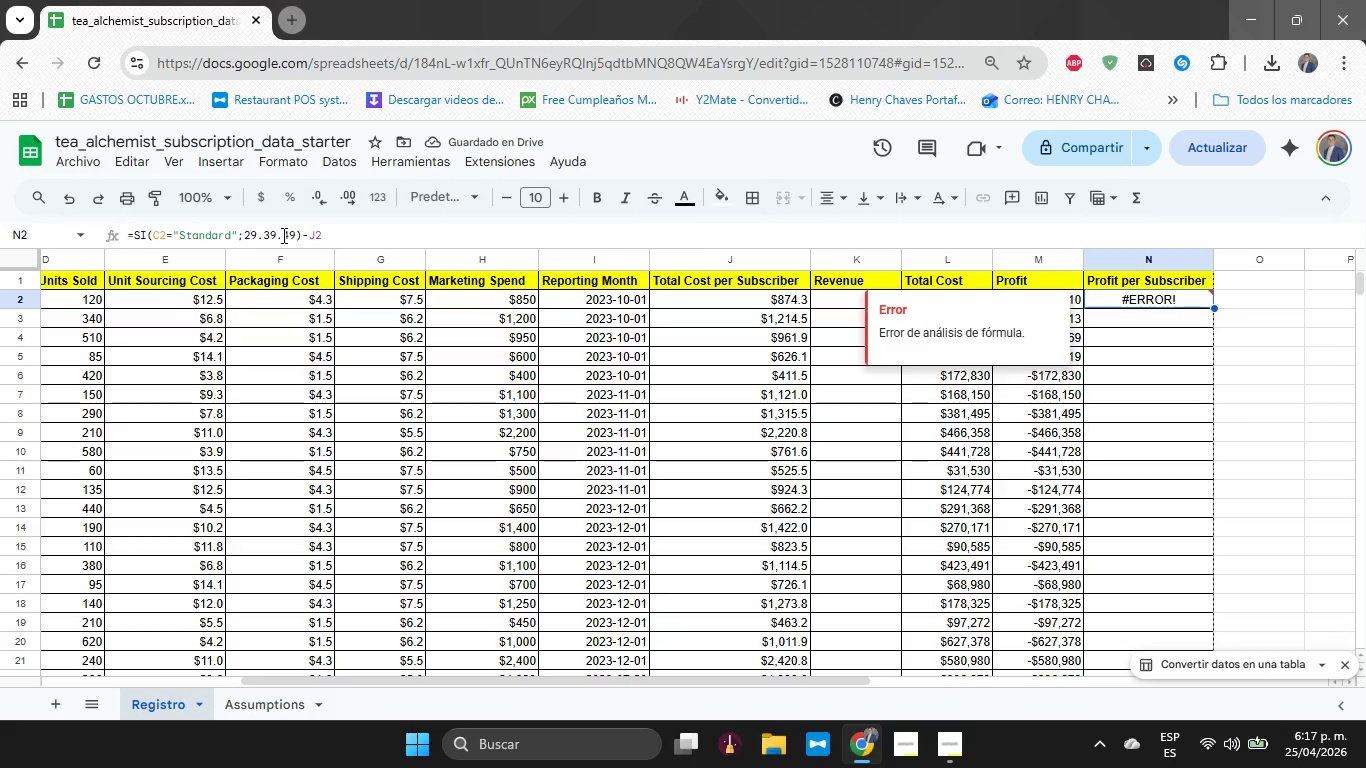 
left_click([282, 235])
 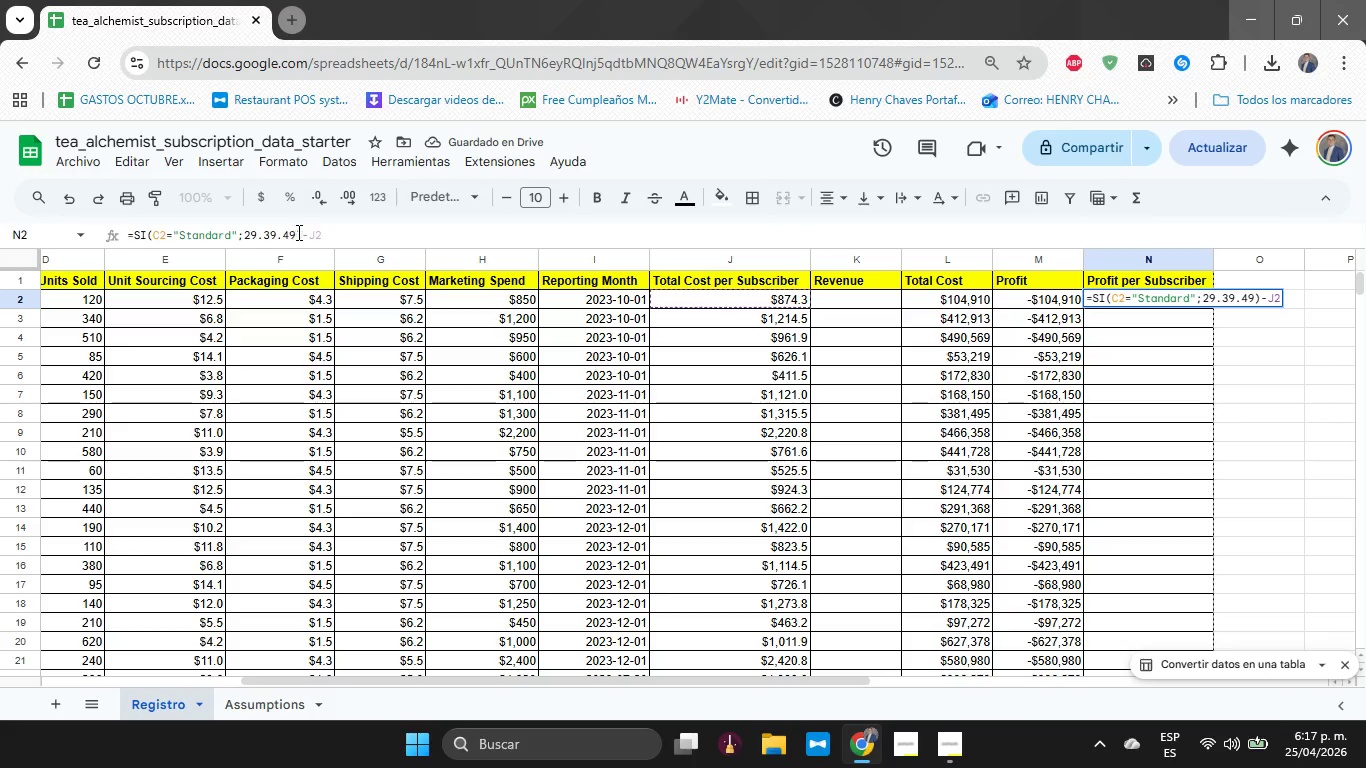 
left_click([297, 232])
 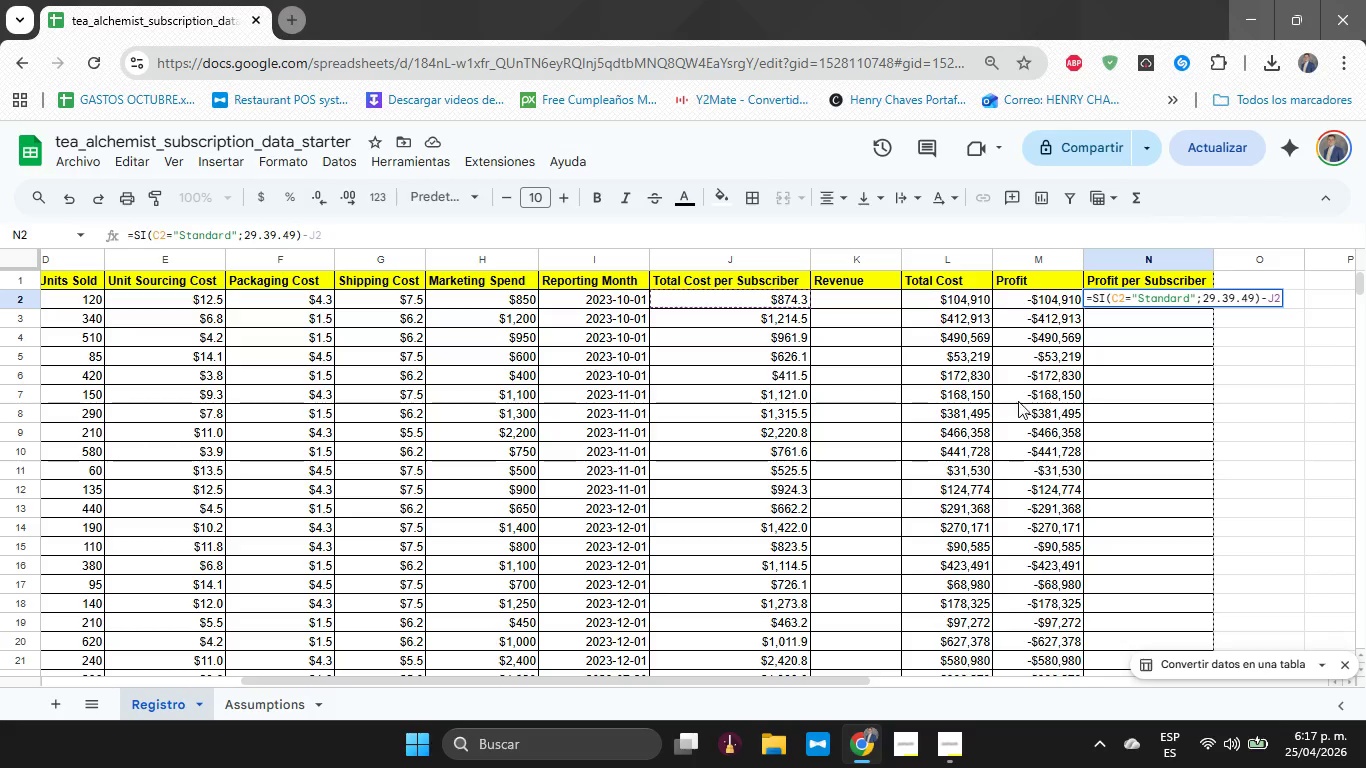 
left_click([1052, 396])
 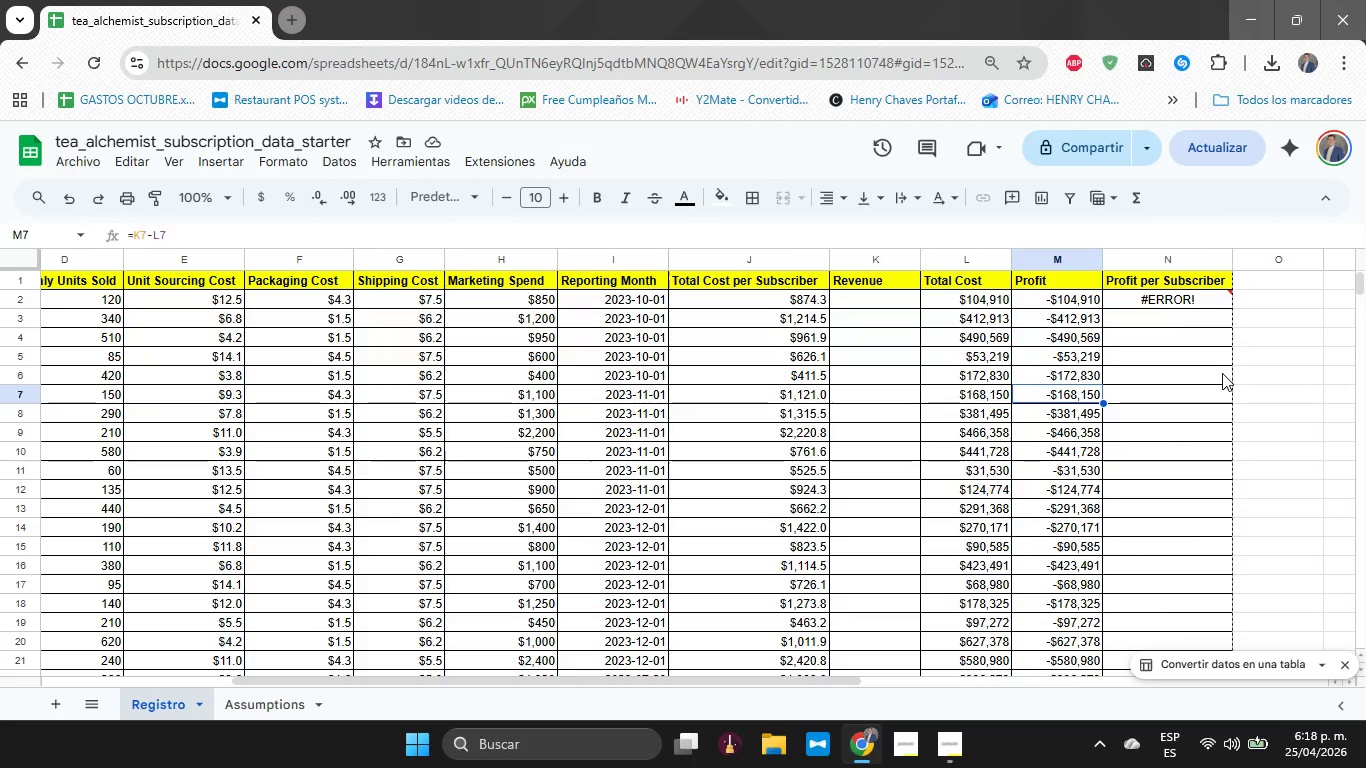 
wait(47.86)
 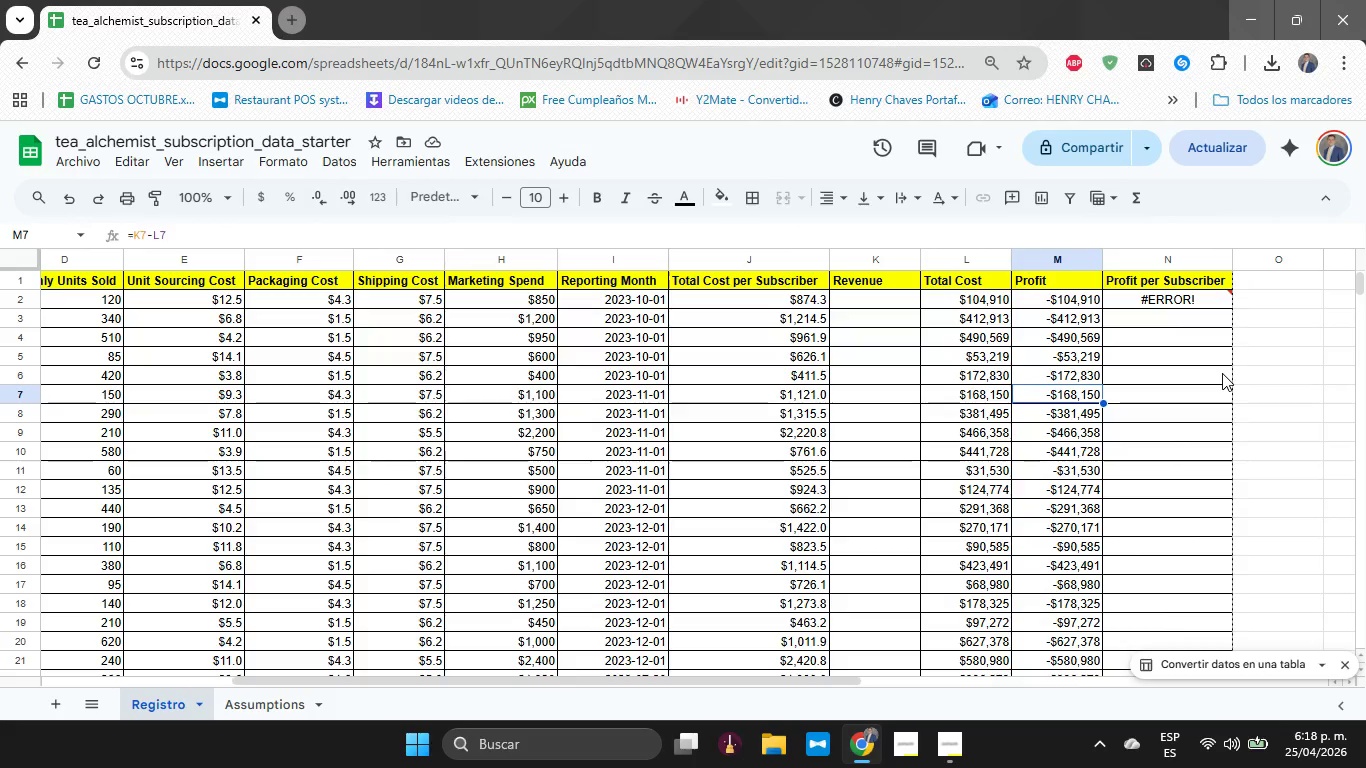 
left_click([871, 301])
 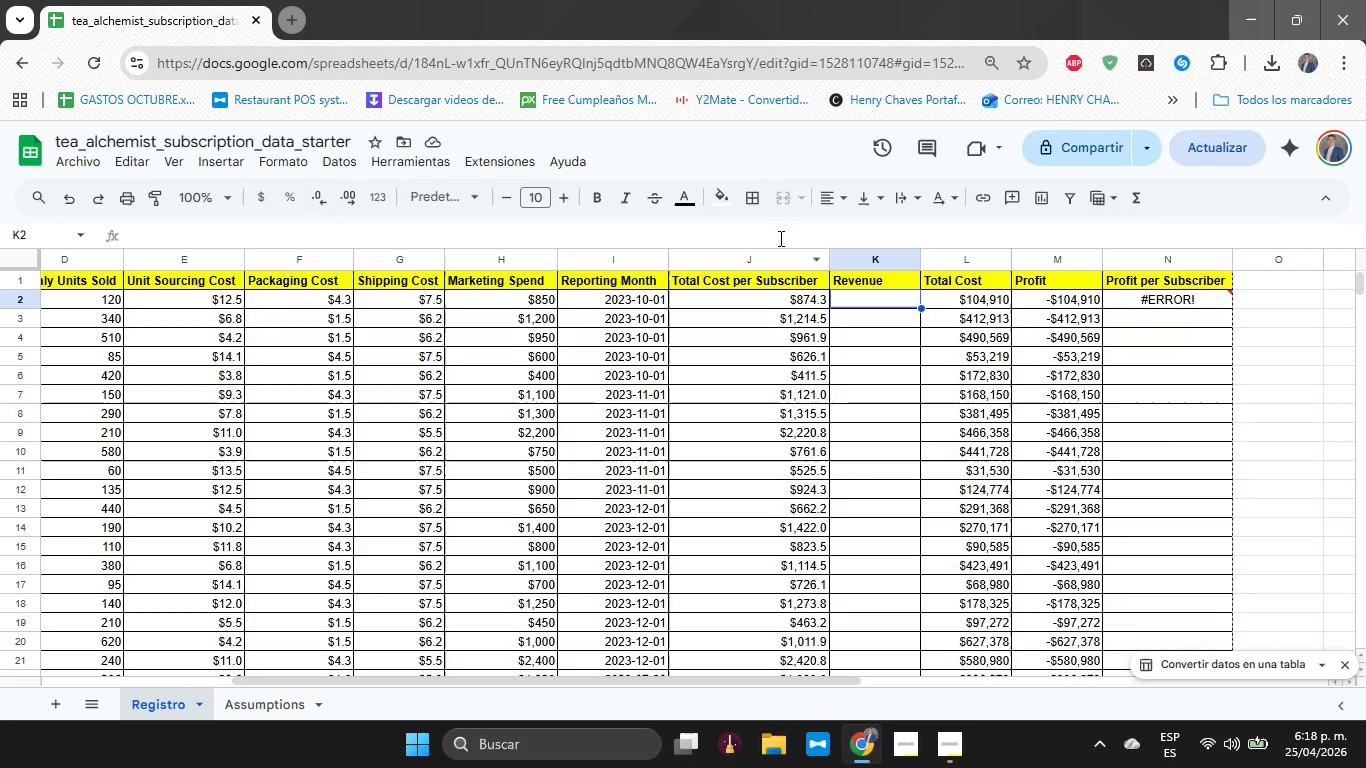 
left_click([779, 238])
 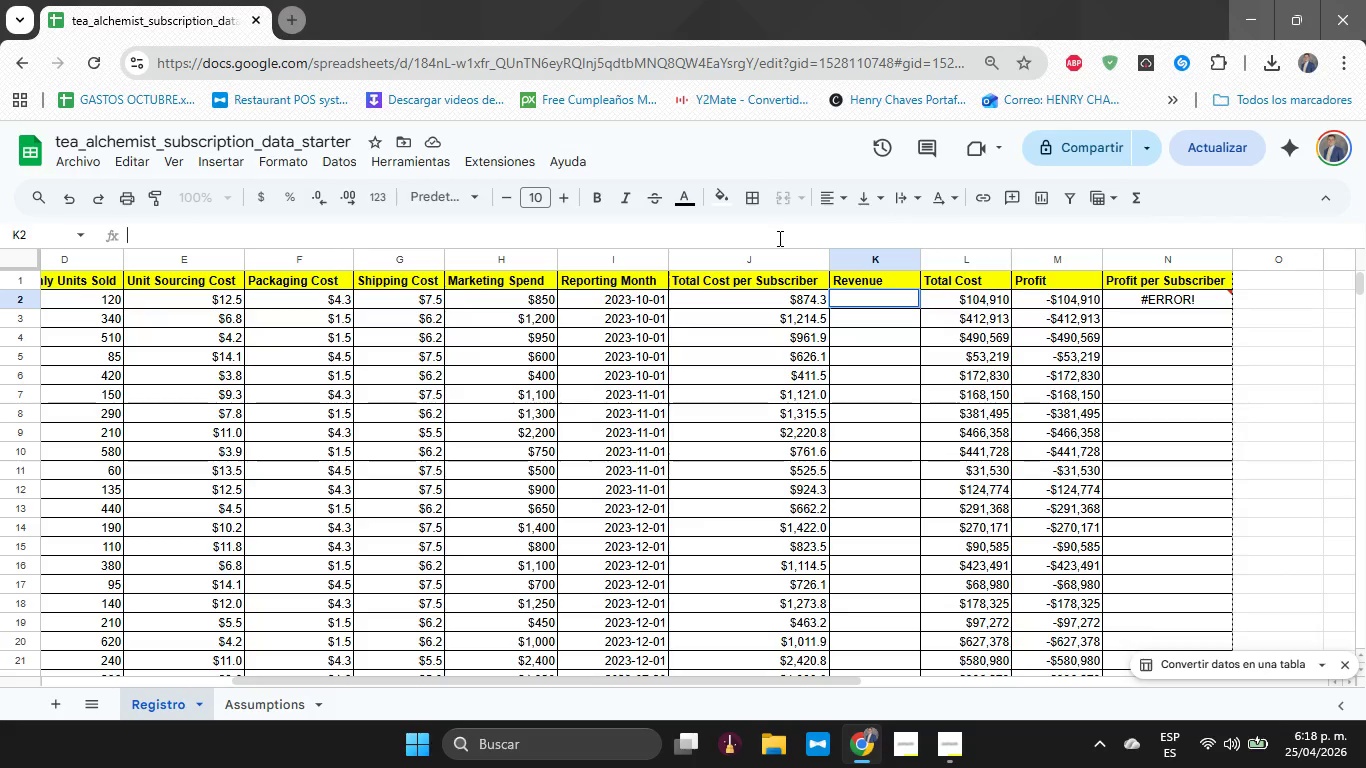 
wait(5.8)
 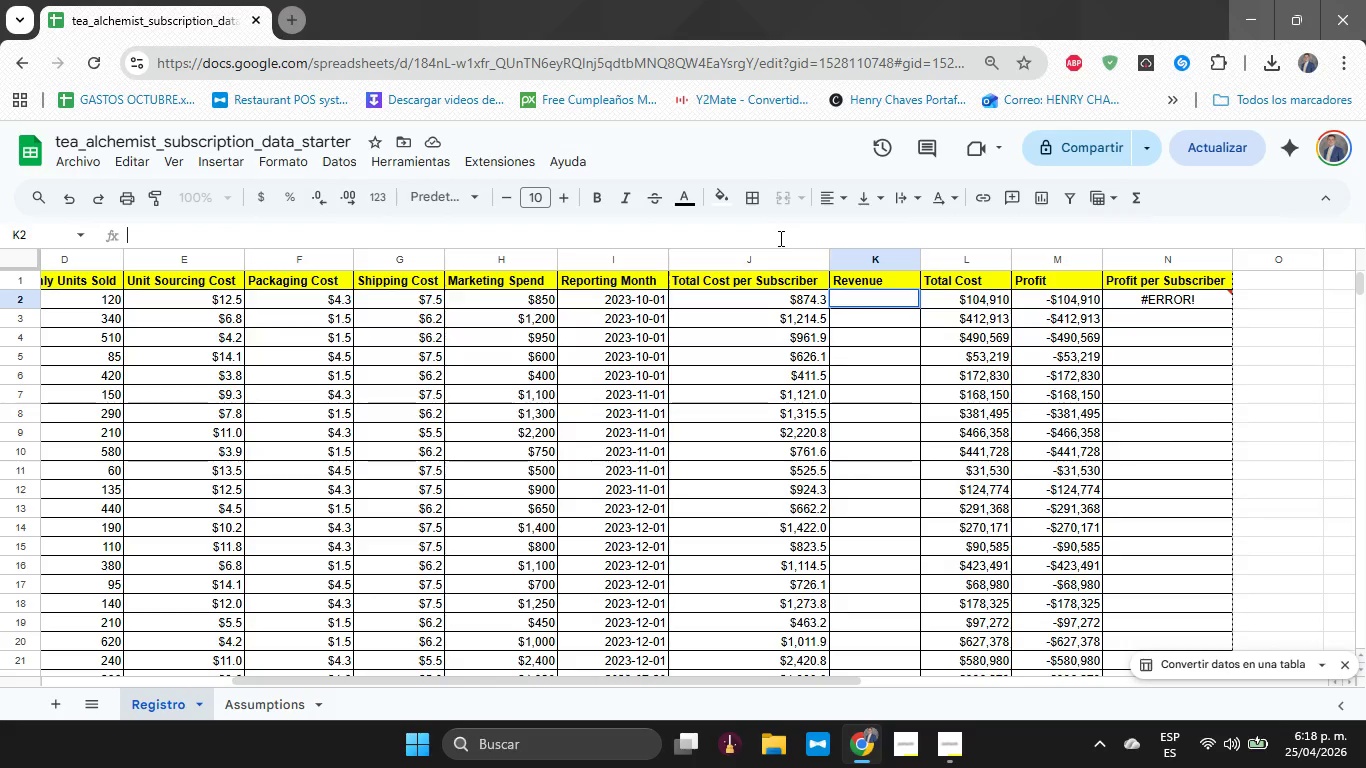 
key(Shift+0)
 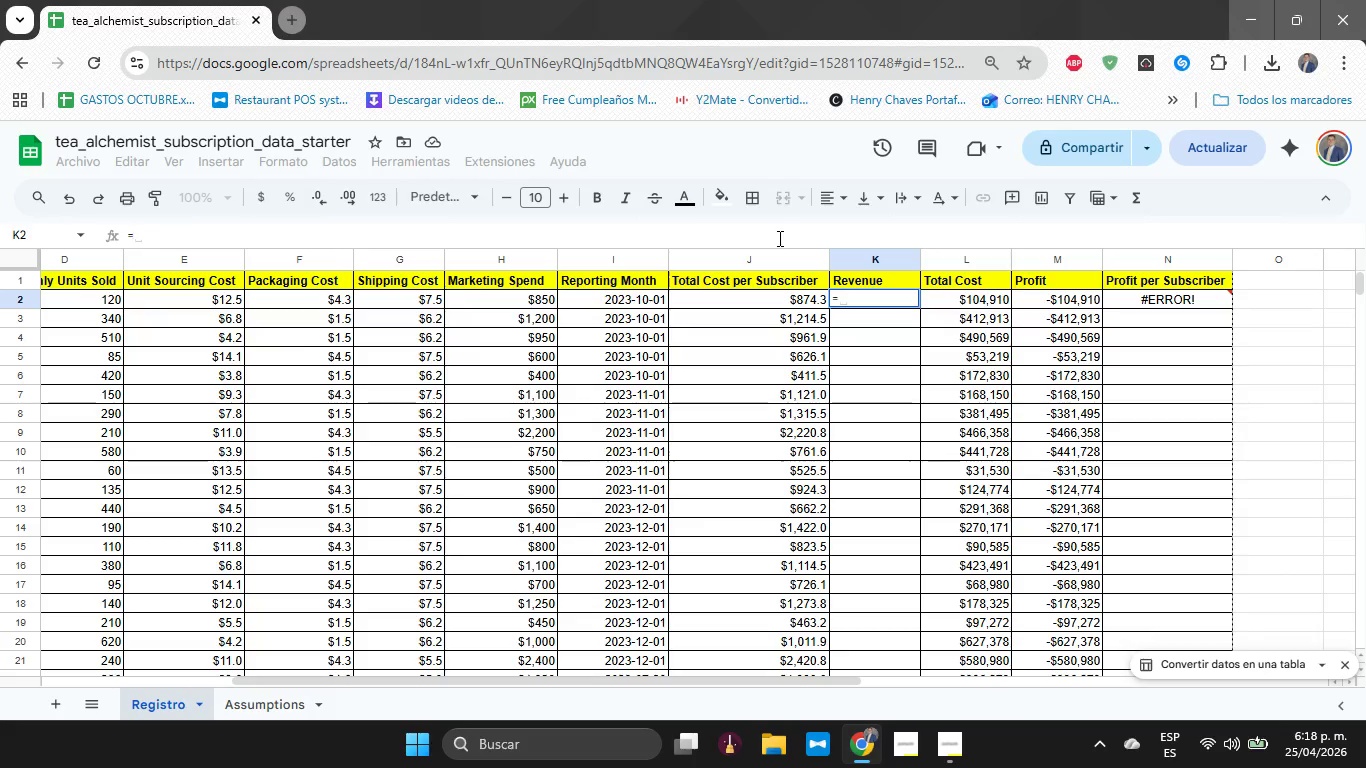 
wait(6.39)
 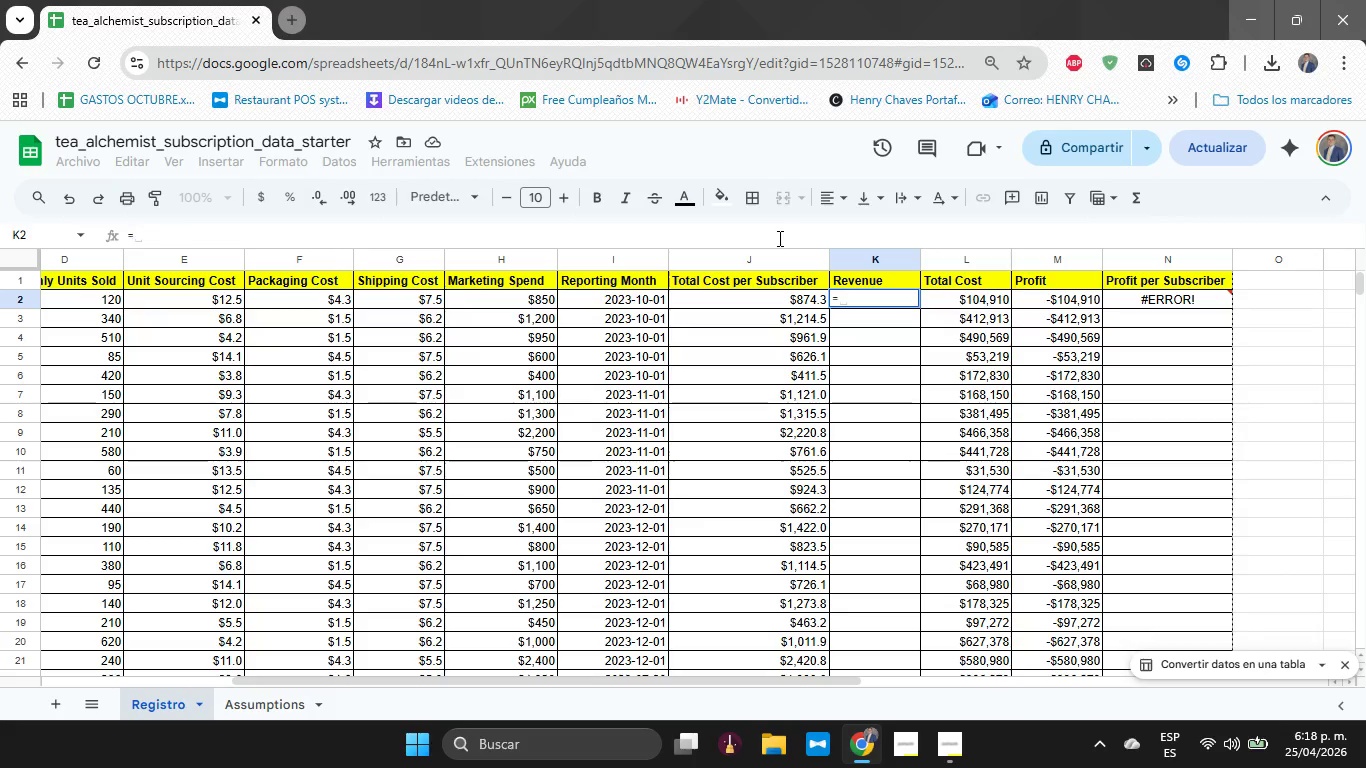 
type(SI)
 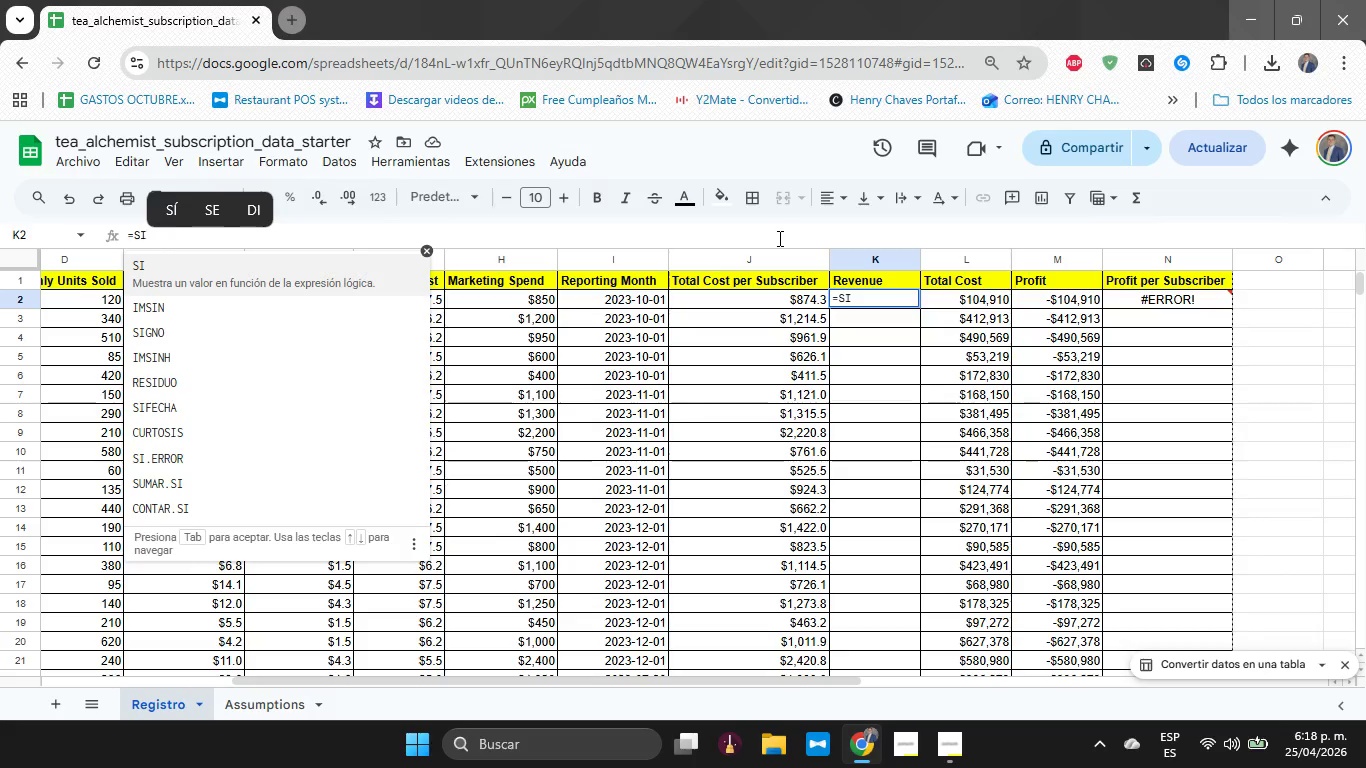 
wait(5.47)
 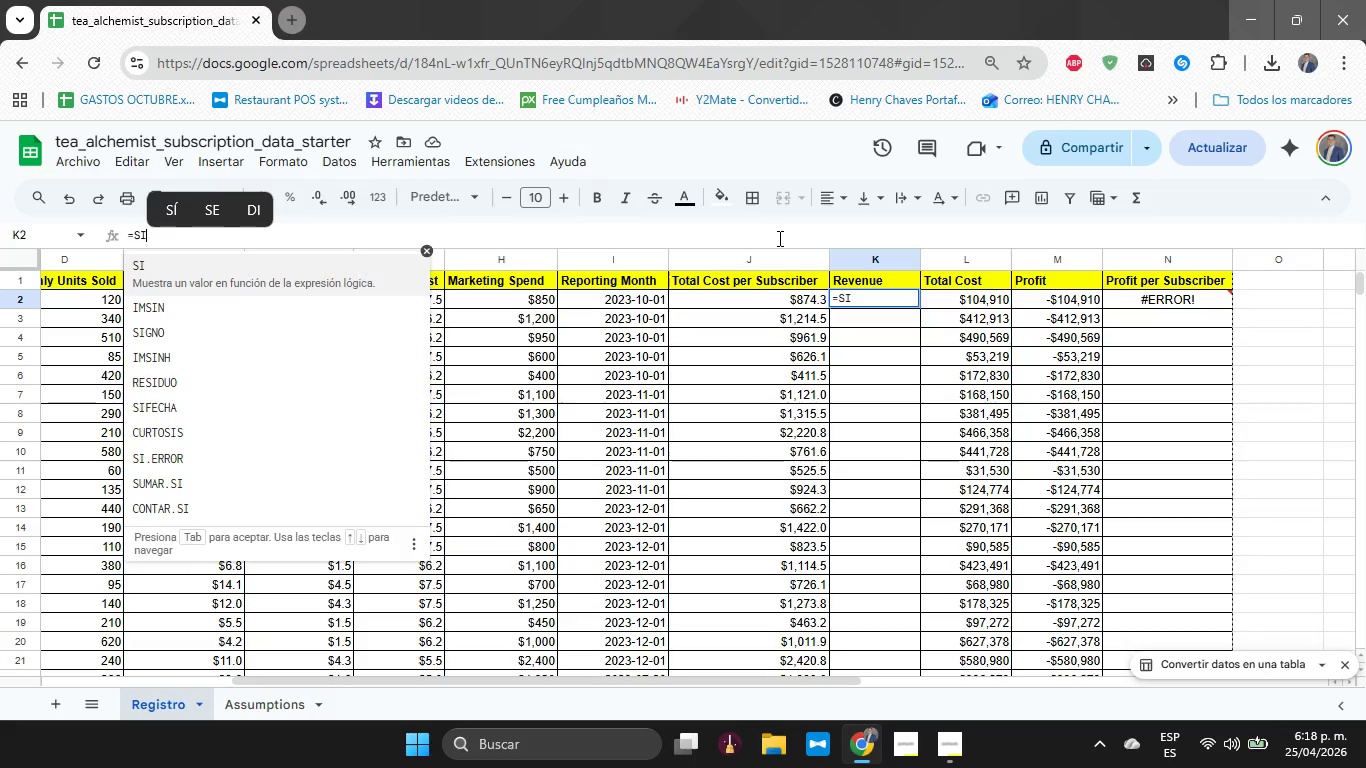 
type(*C2)
 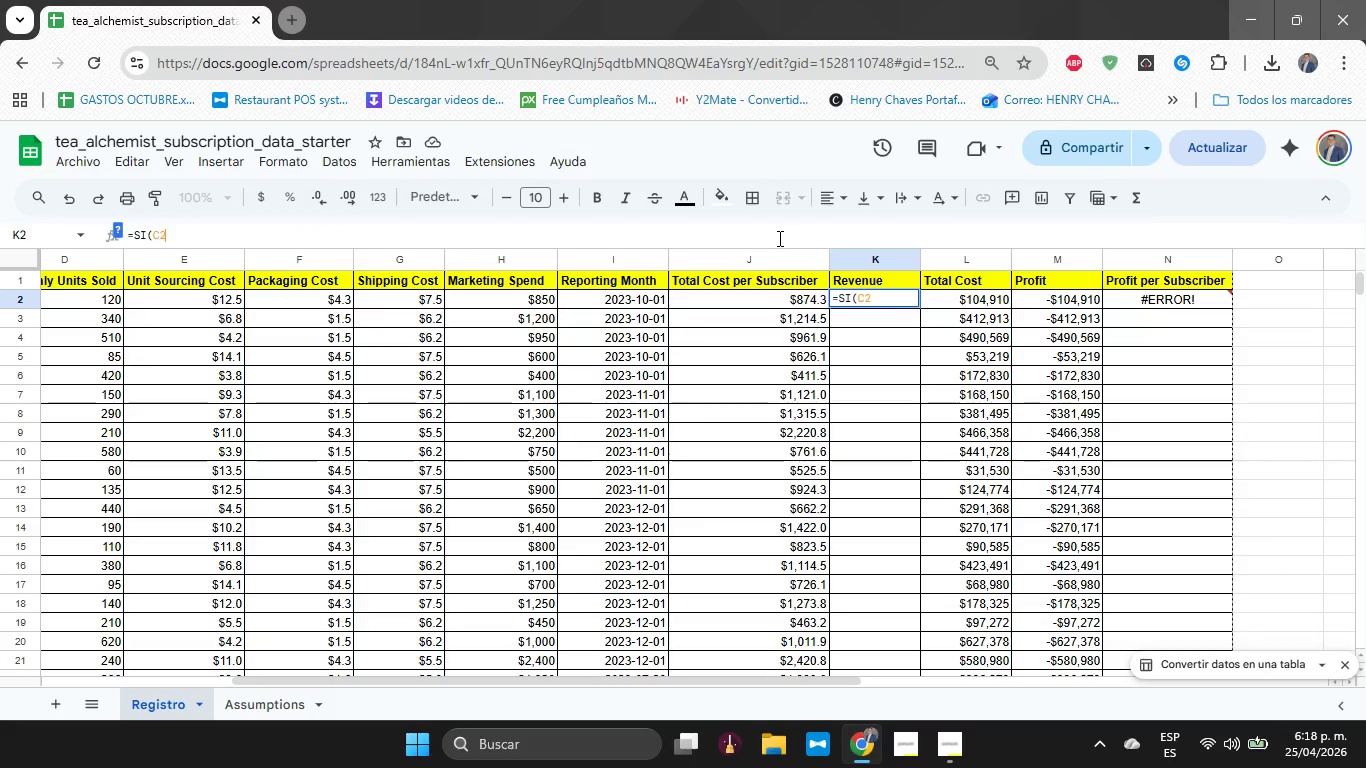 
key(Shift+0)
 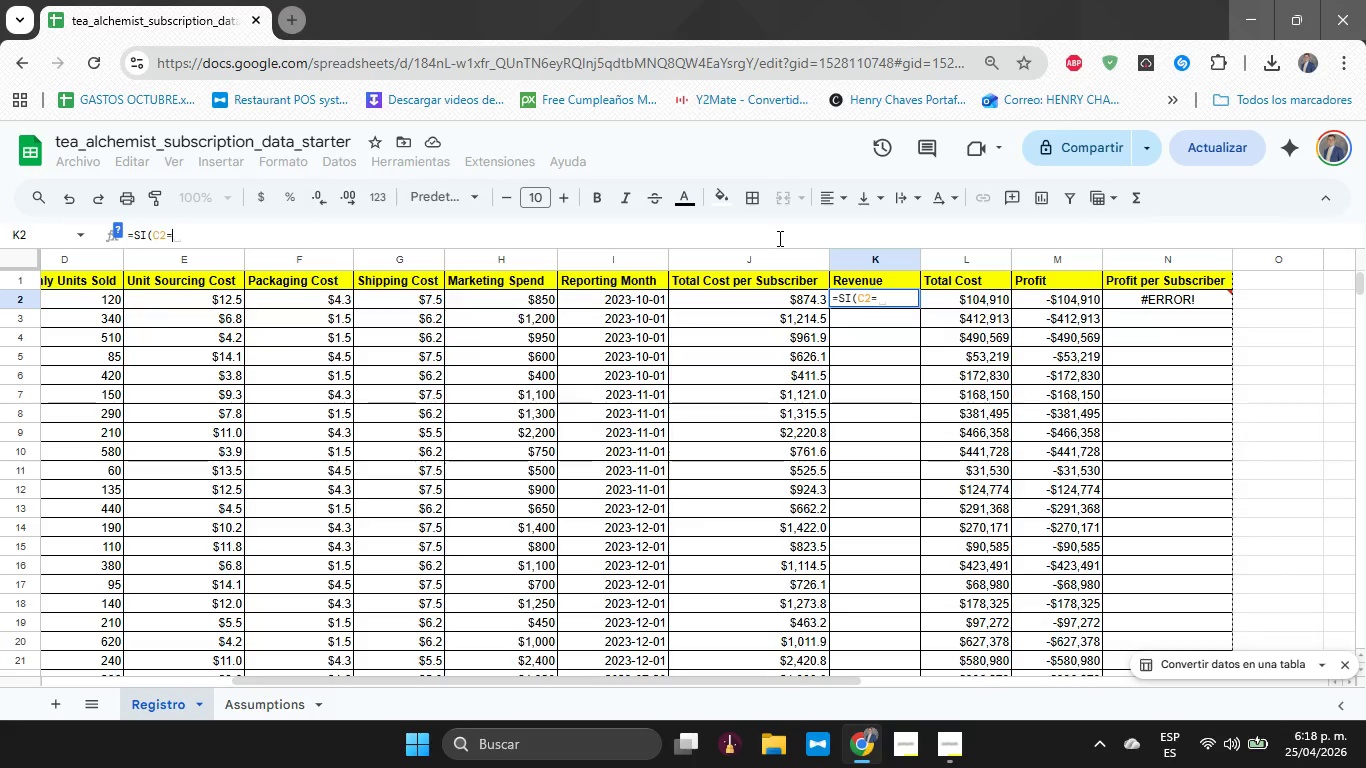 
wait(8.73)
 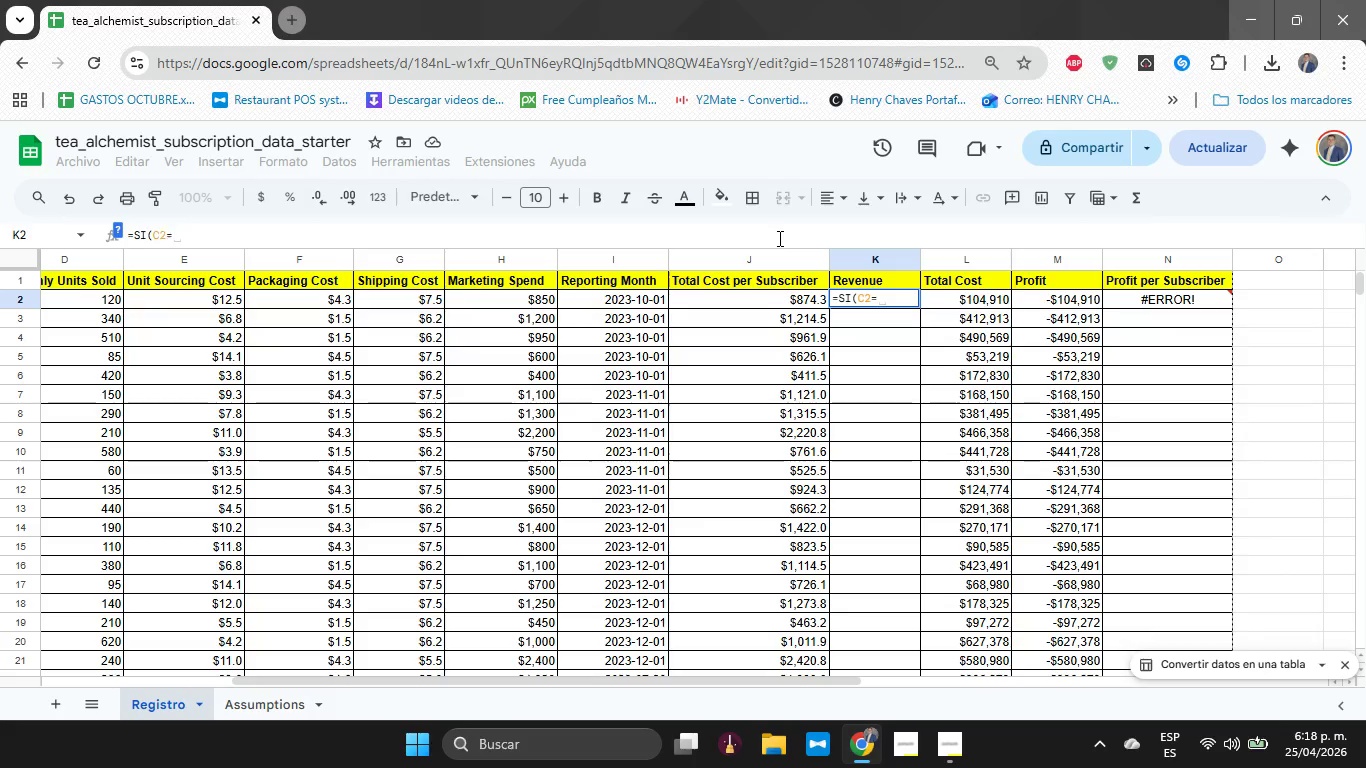 
type(@Standard#)
key(Backspace)
type(@<Assumptions)
 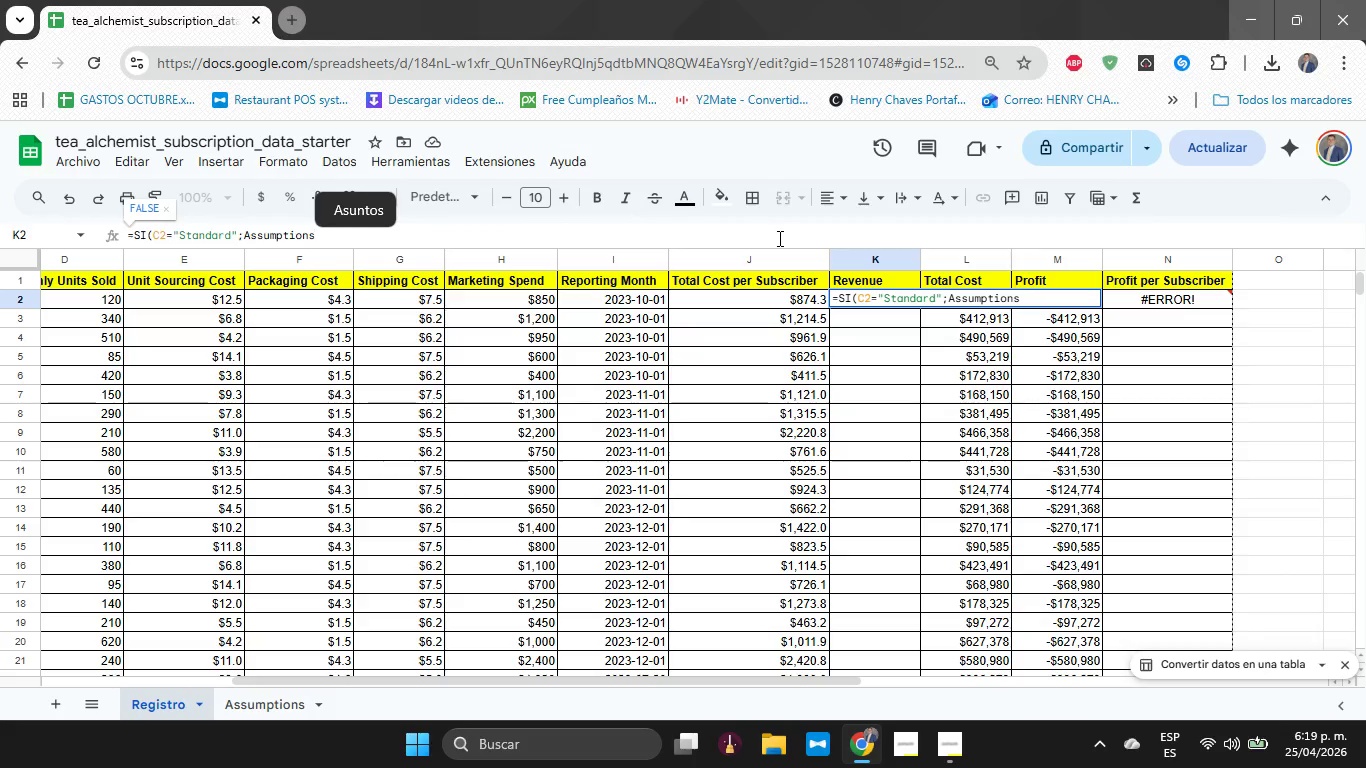 
type(!B3)
 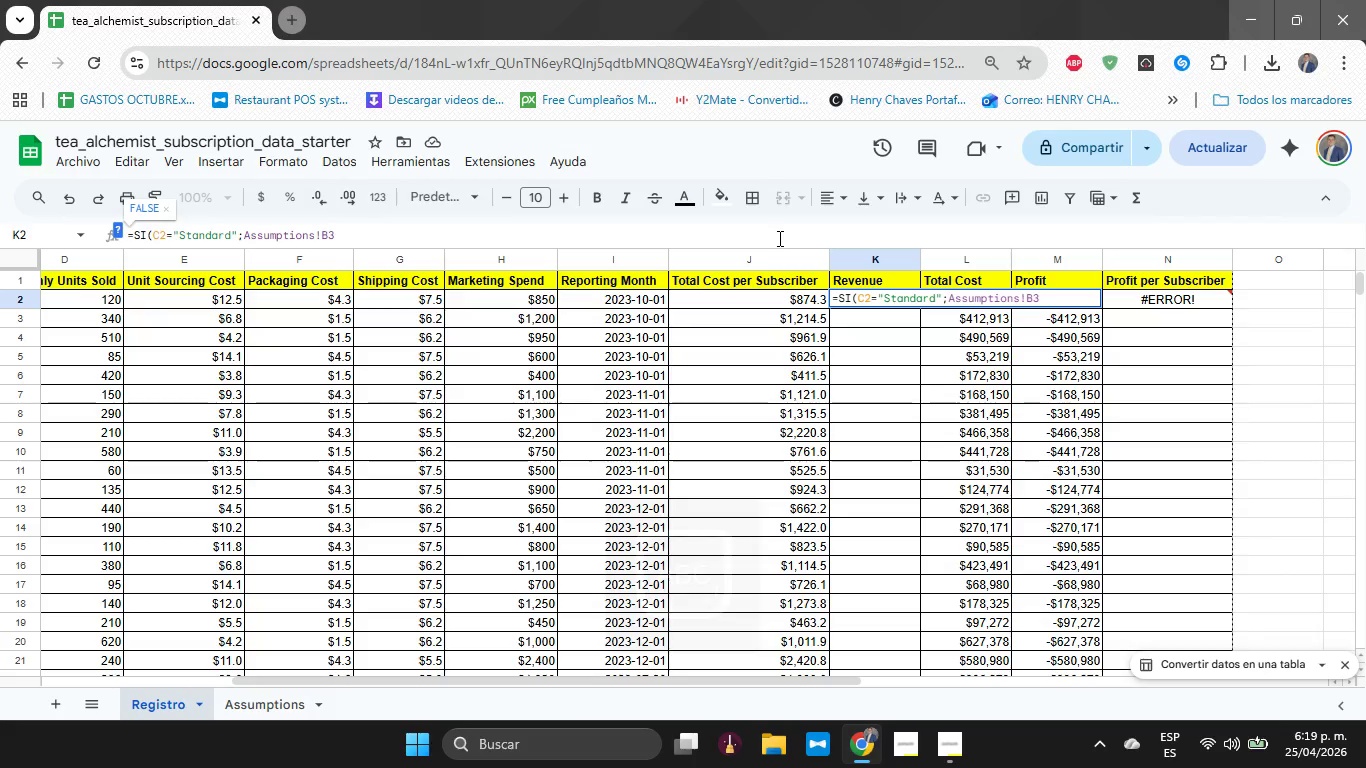 
key(Shift+Comma)
 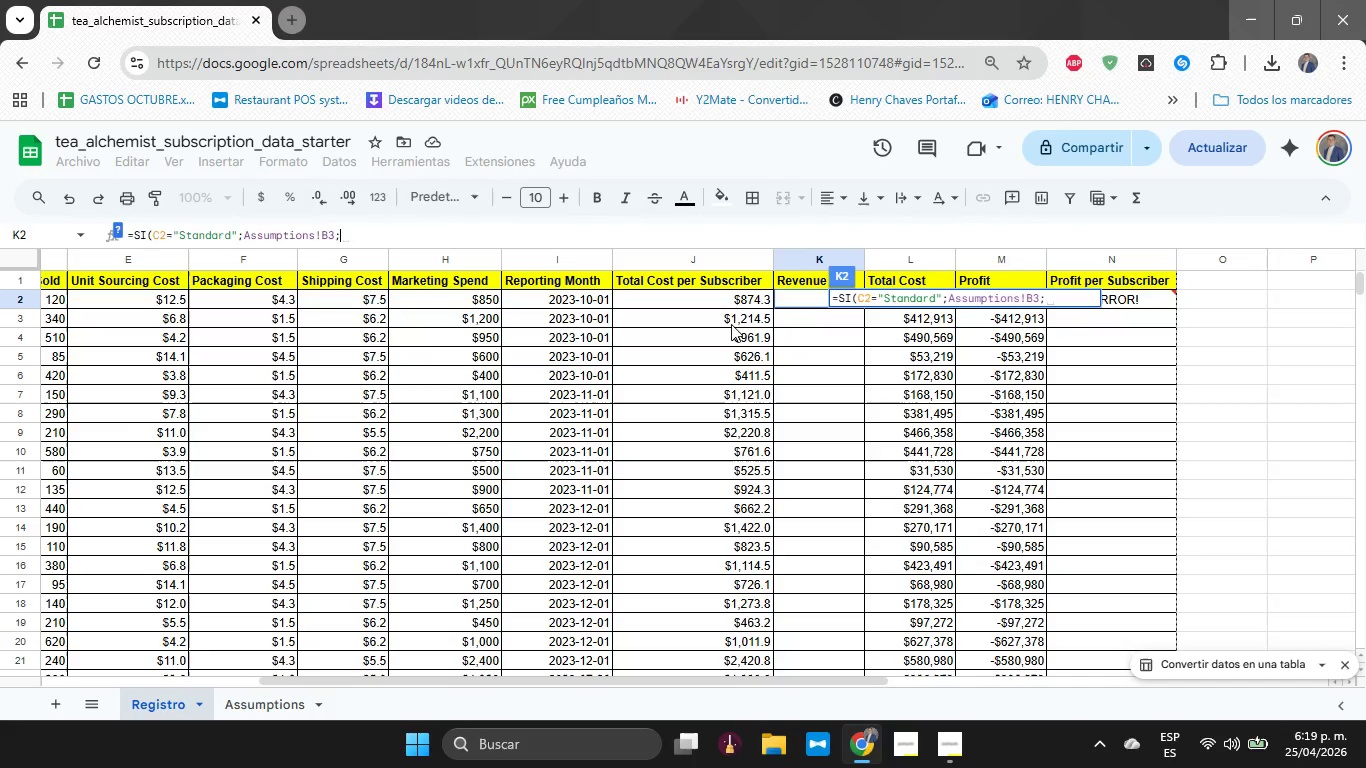 
wait(6.17)
 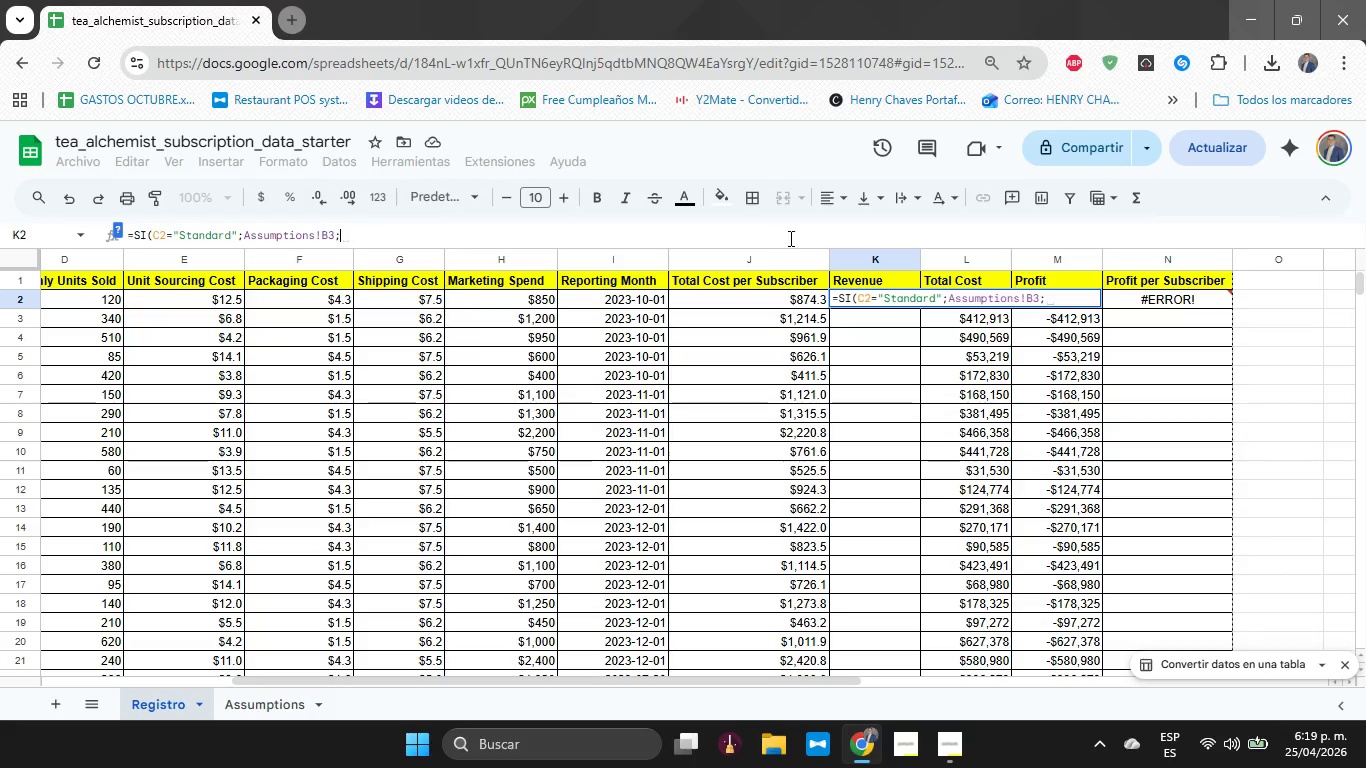 
type(Assumptions)
 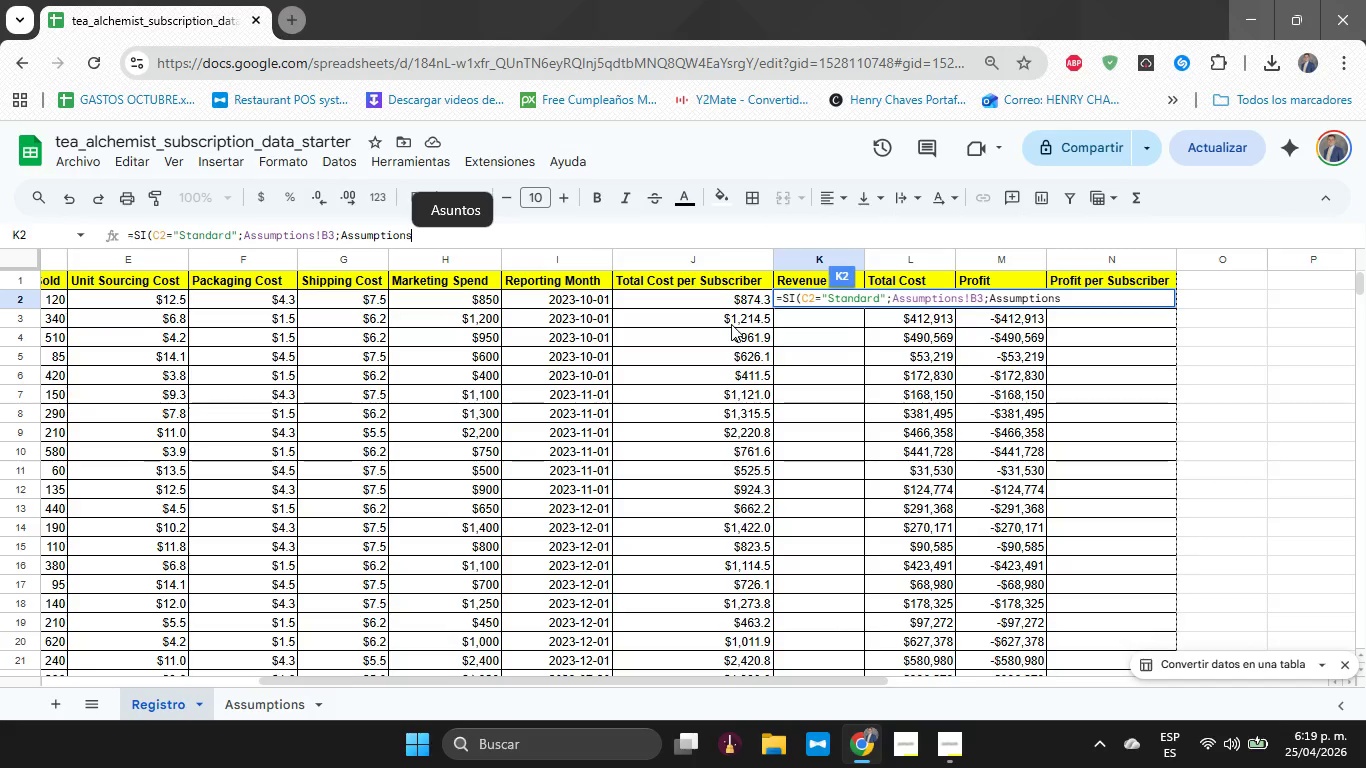 
type(!B4)
 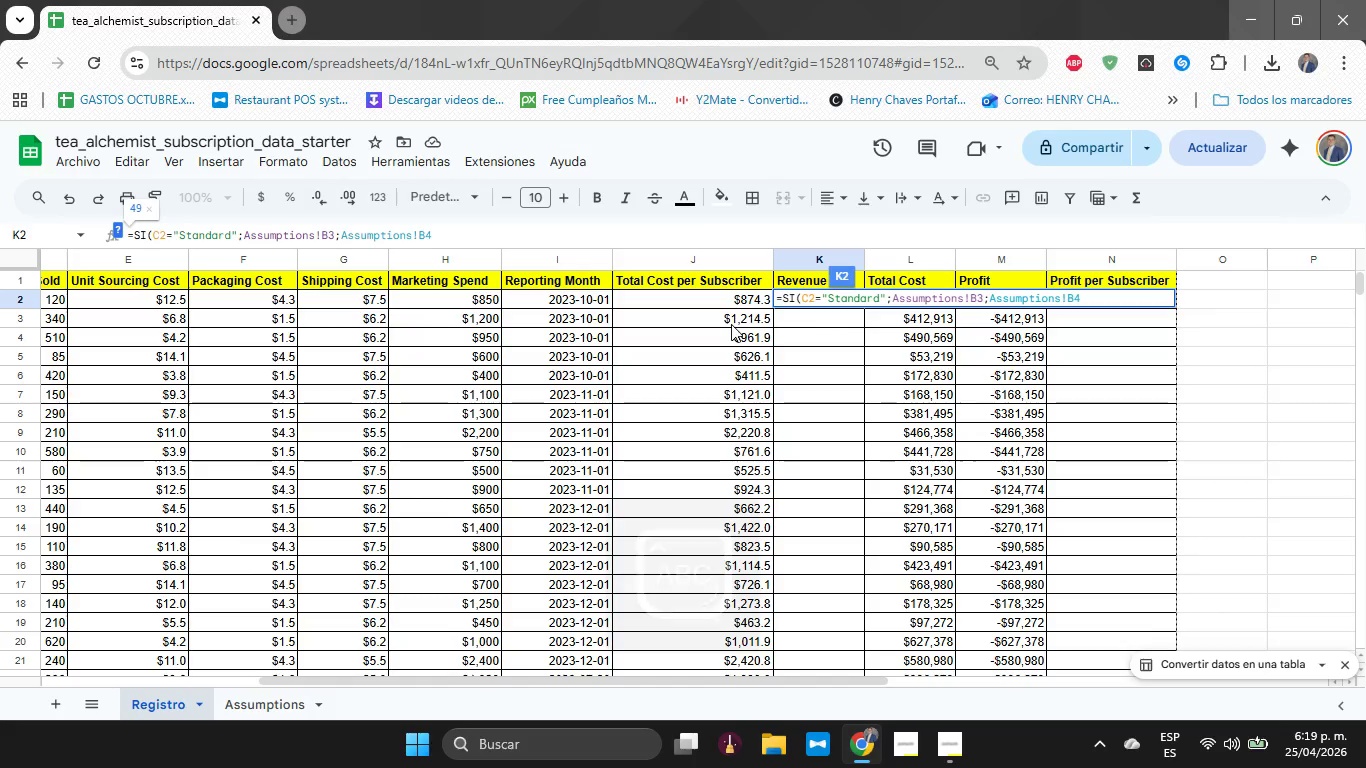 
wait(5.23)
 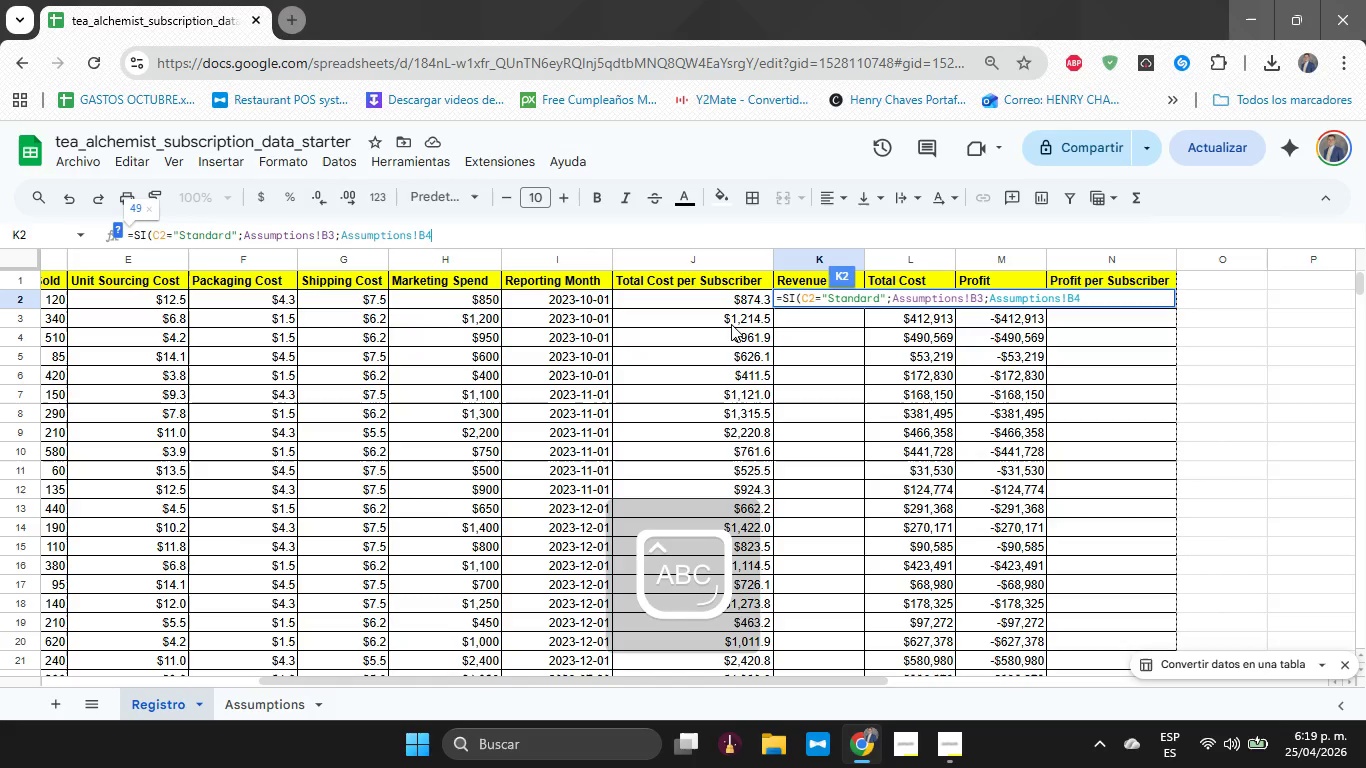 
type((+D2)
 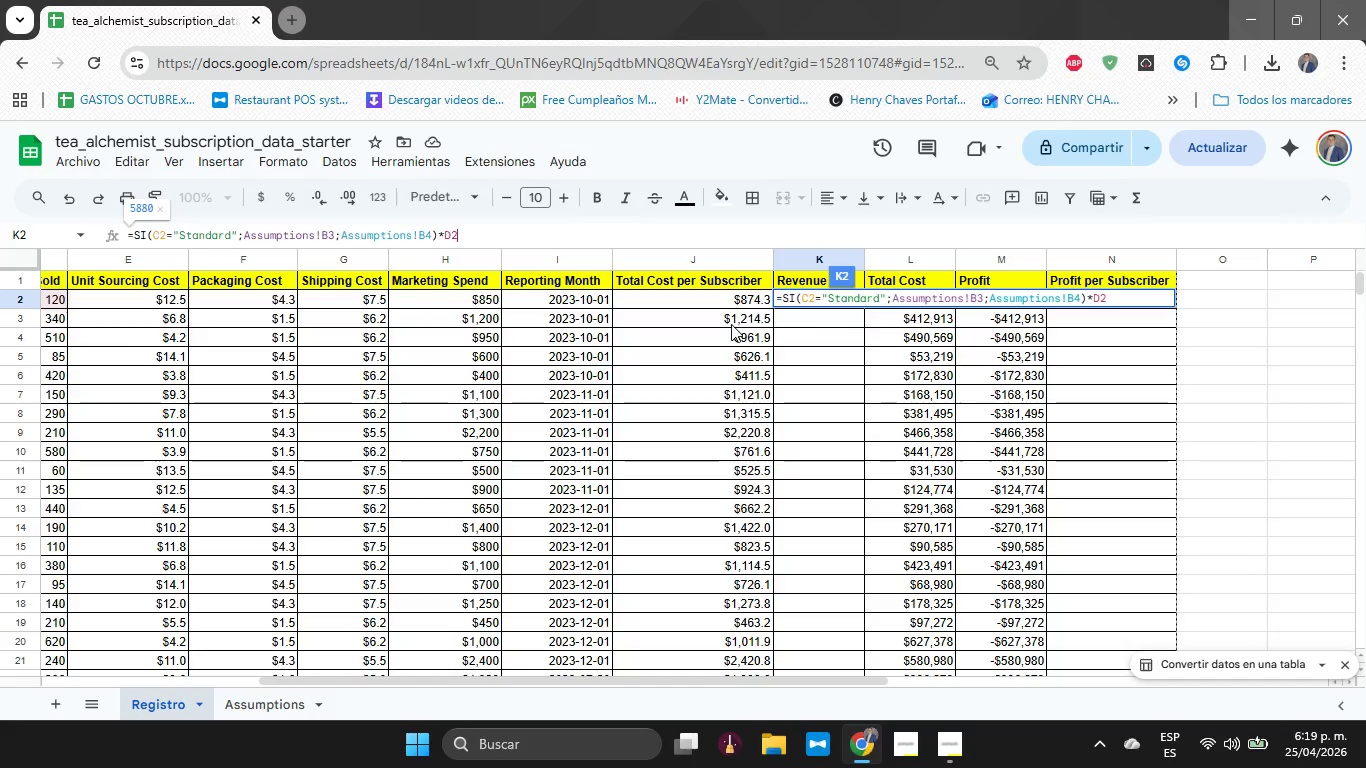 
key(Enter)
 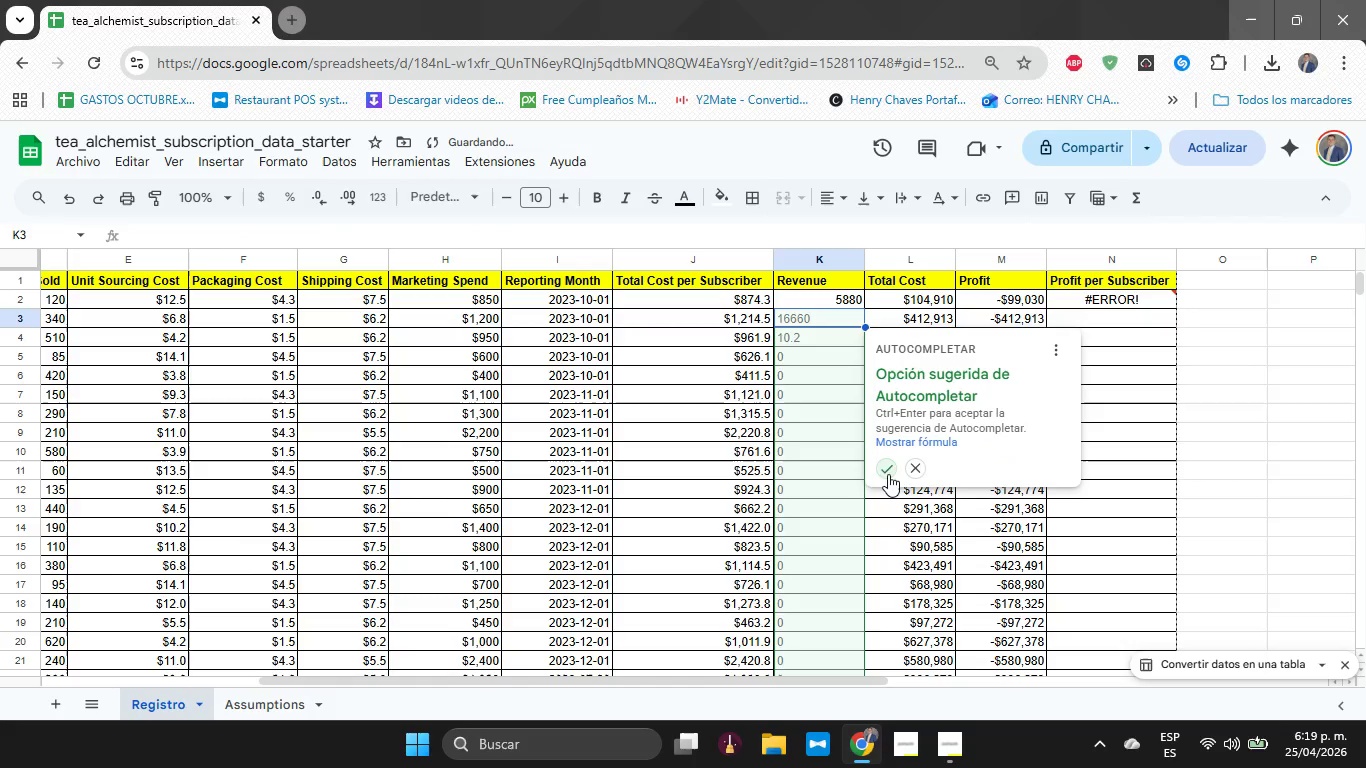 
left_click([880, 472])
 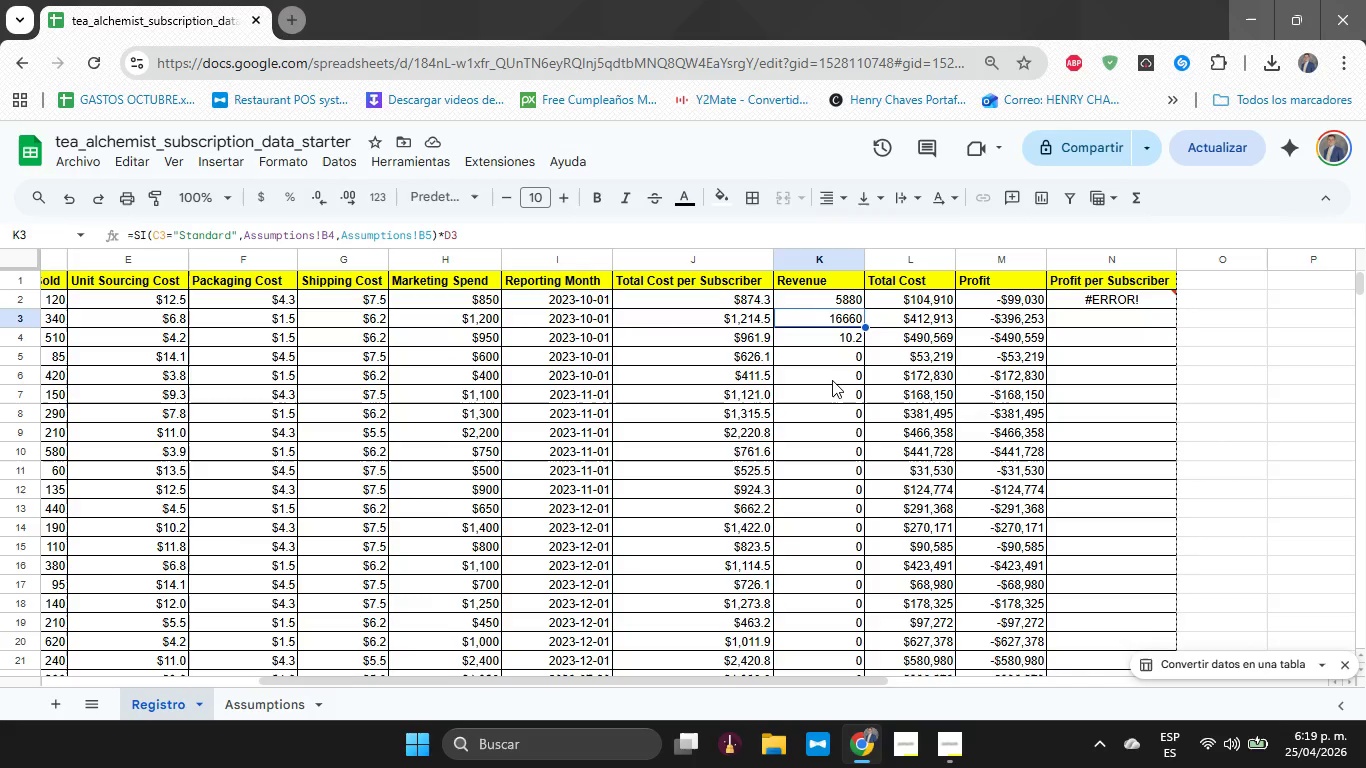 
wait(14.38)
 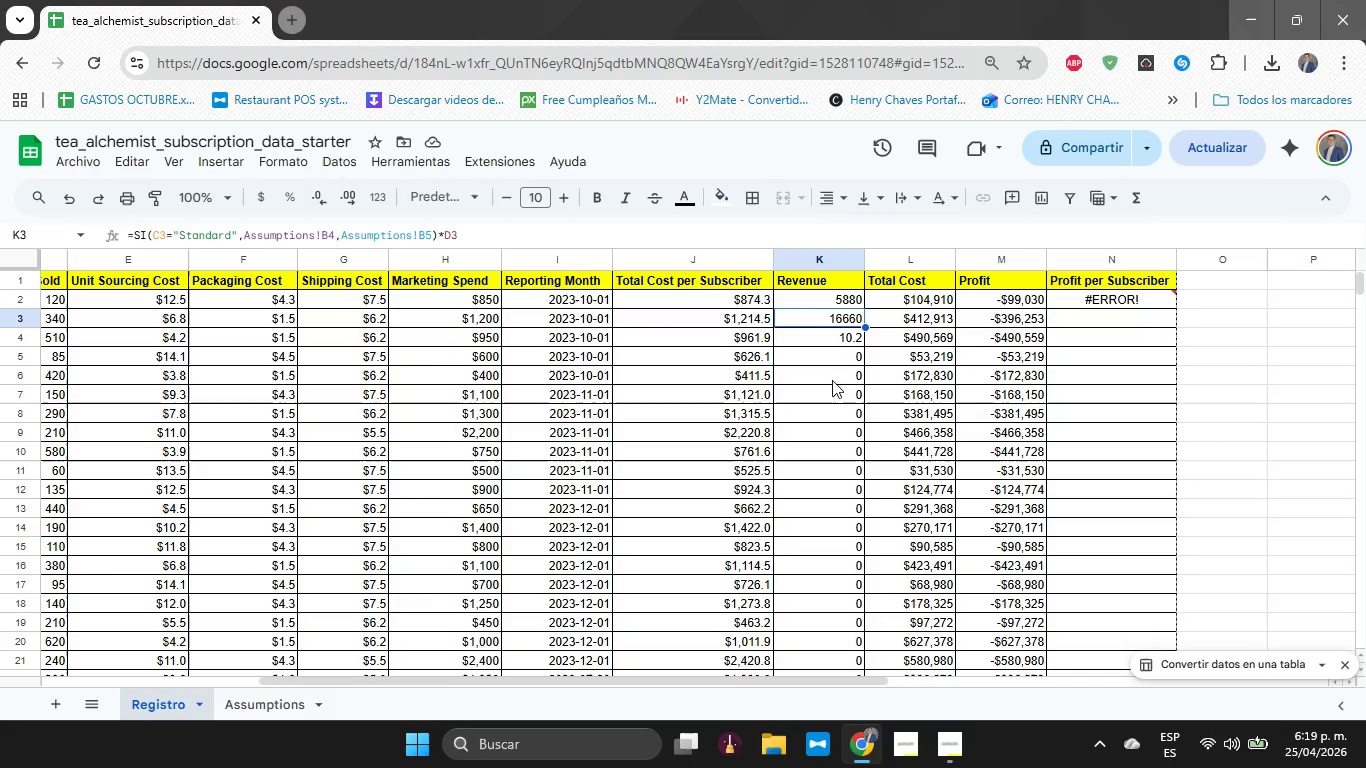 
left_click([1111, 304])
 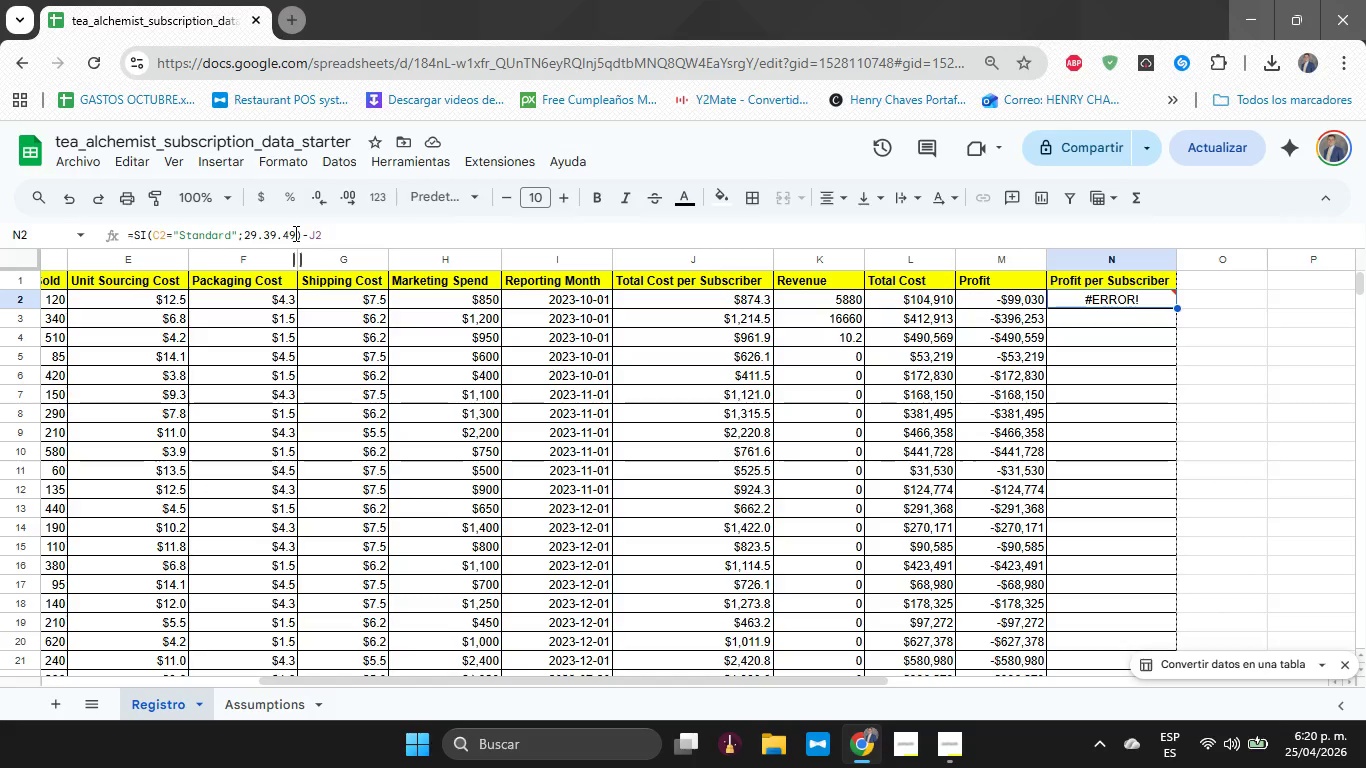 
wait(5.44)
 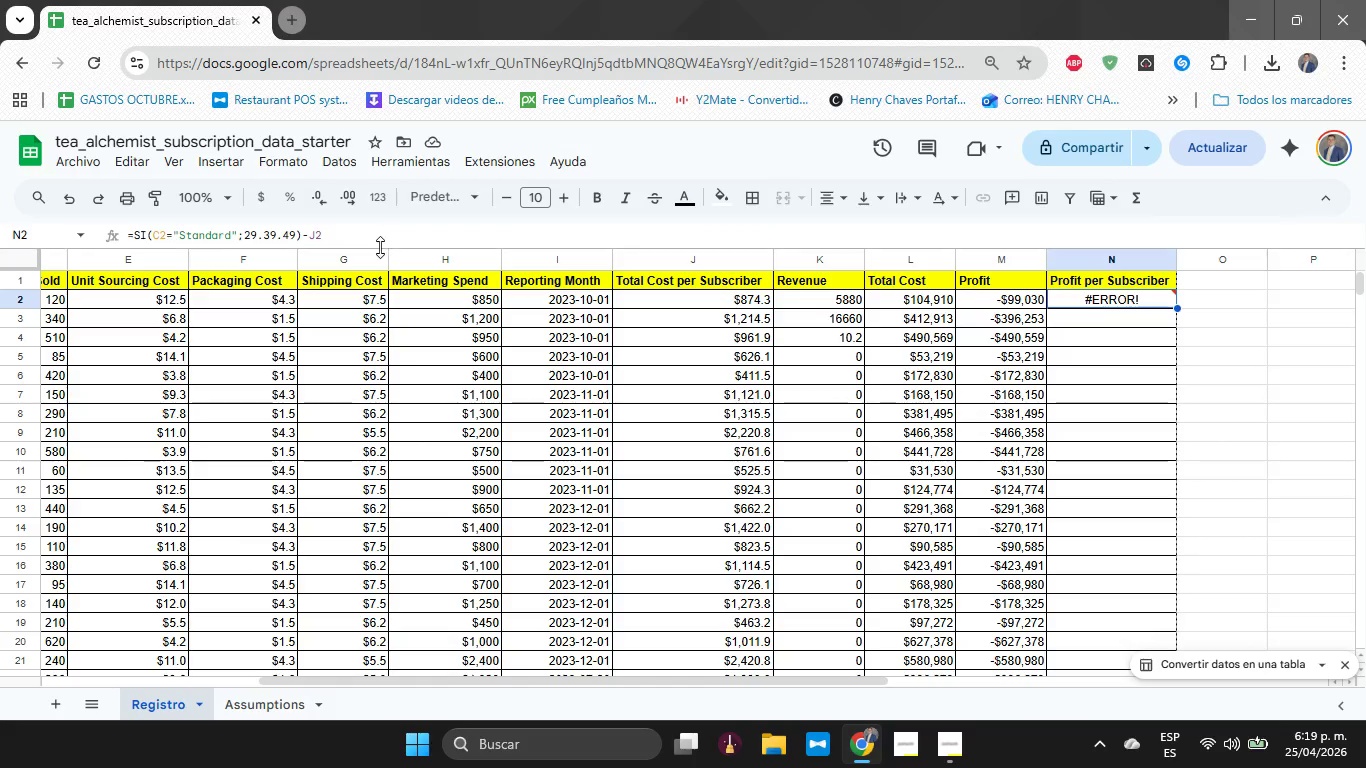 
left_click([241, 238])
 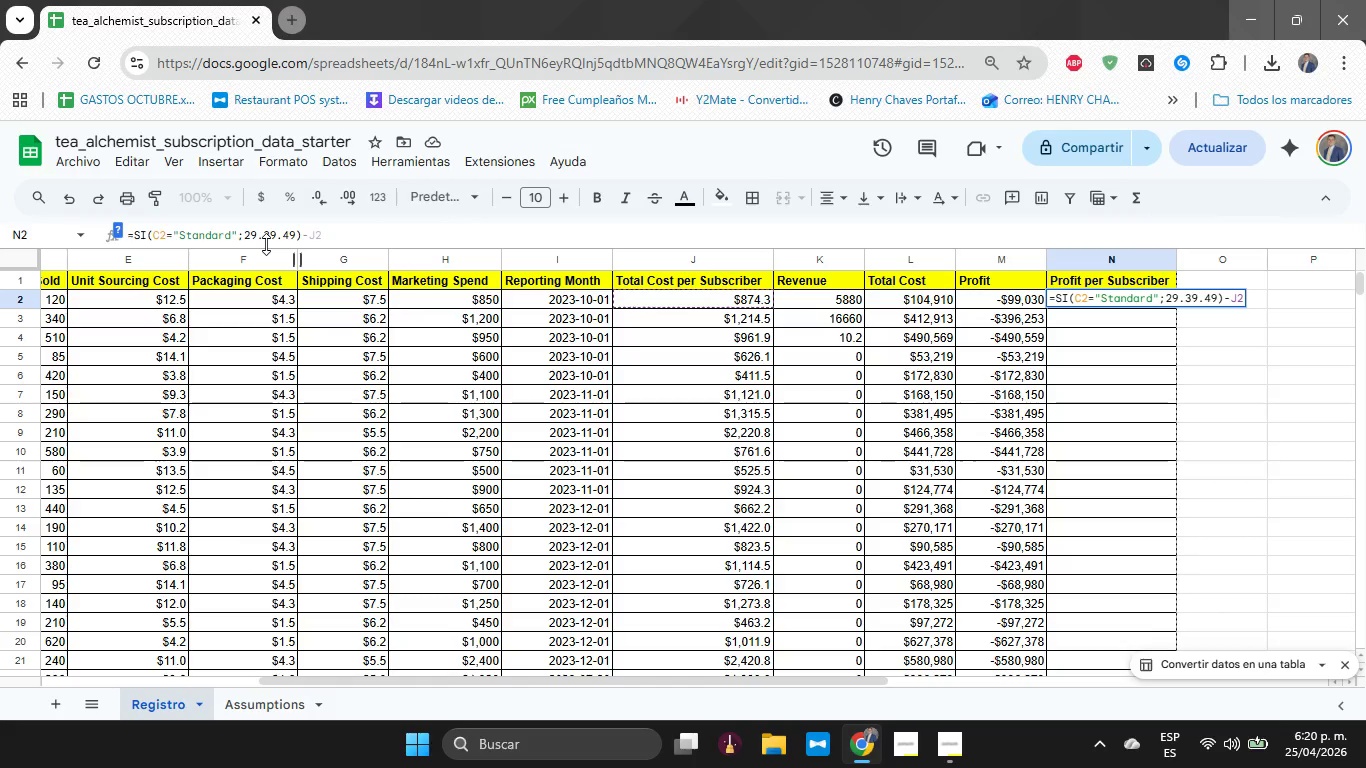 
type(Assumptions!B3<Assumptions)
 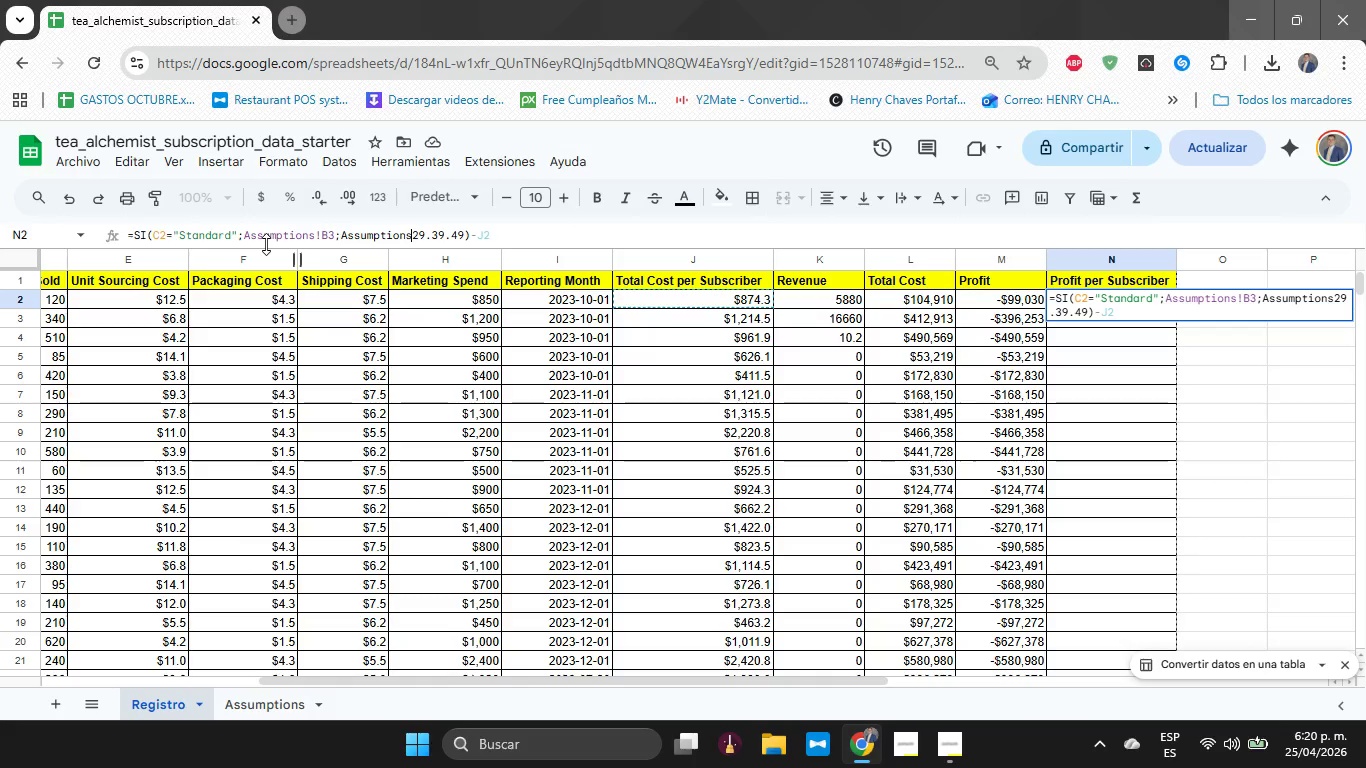 
type(!B4)
 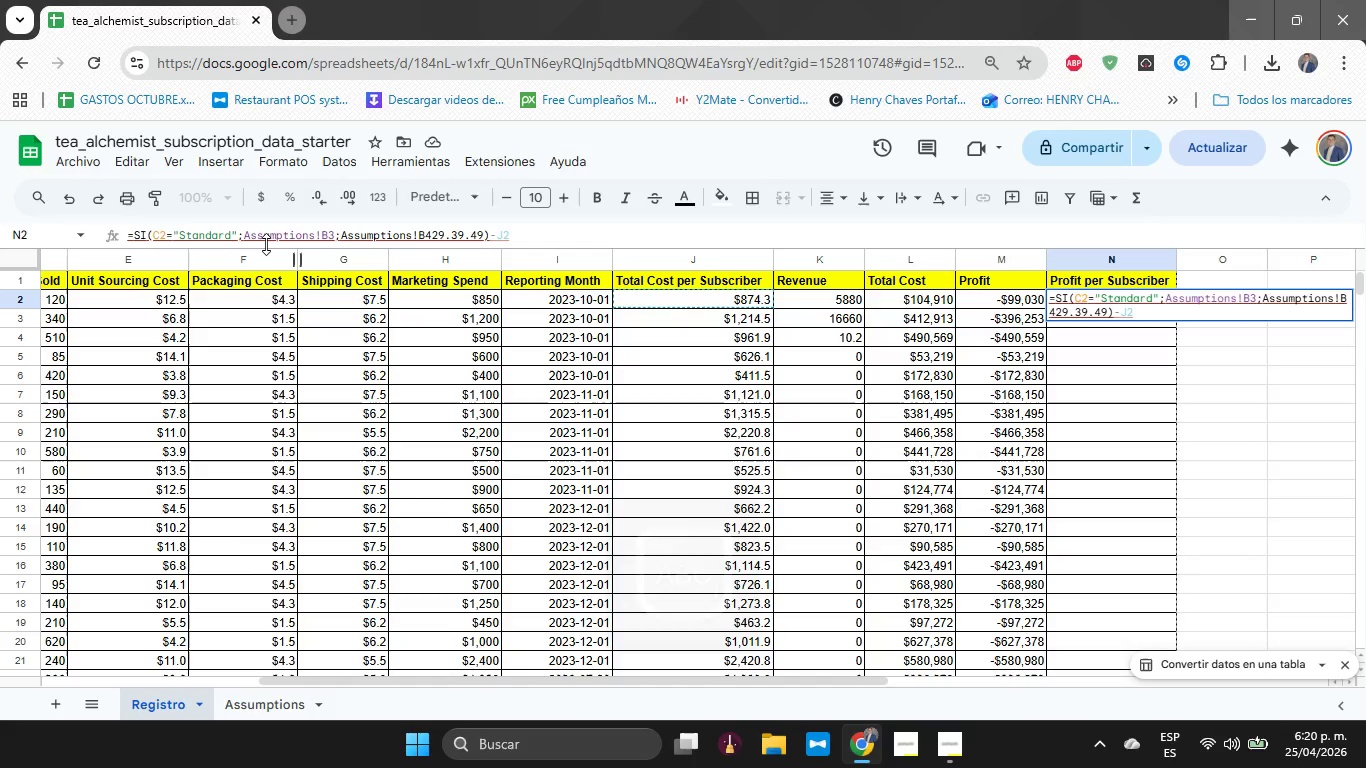 
wait(6.58)
 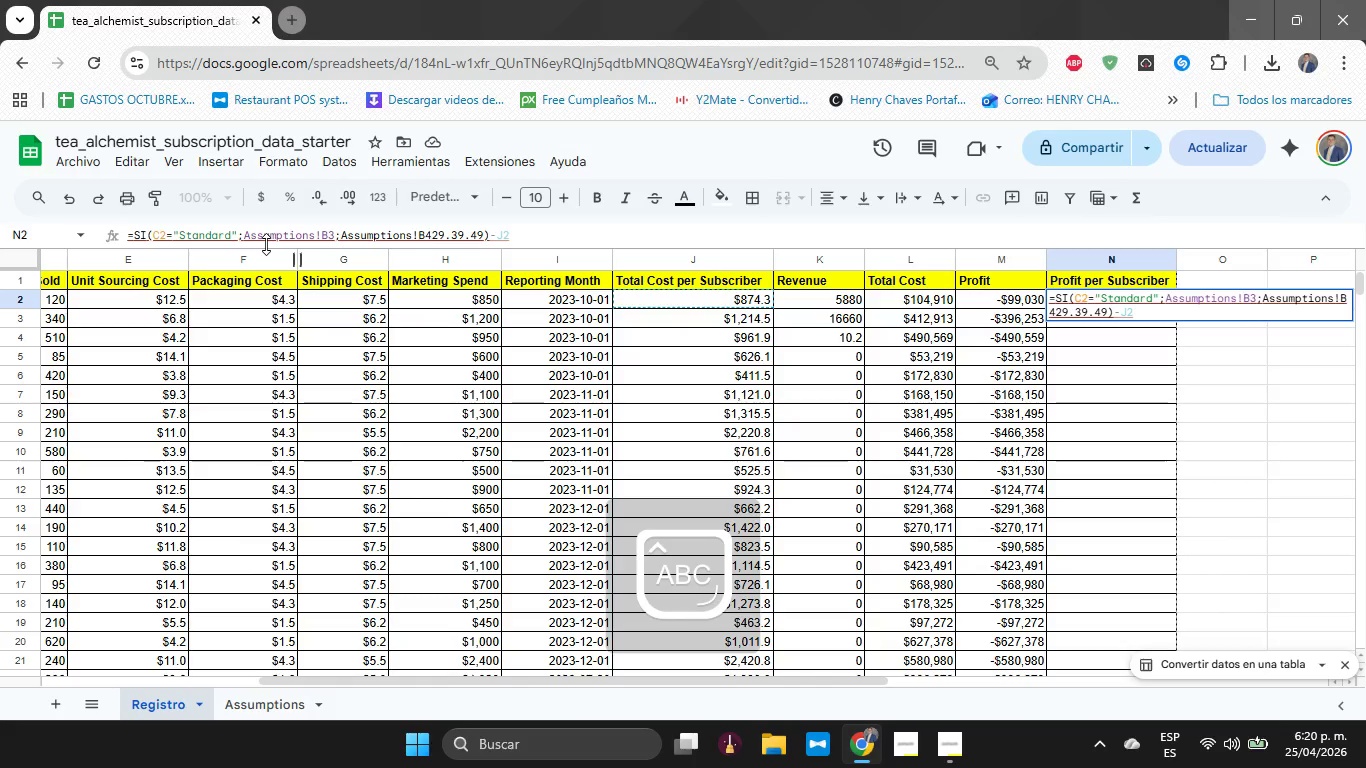 
key(Shift+9)
 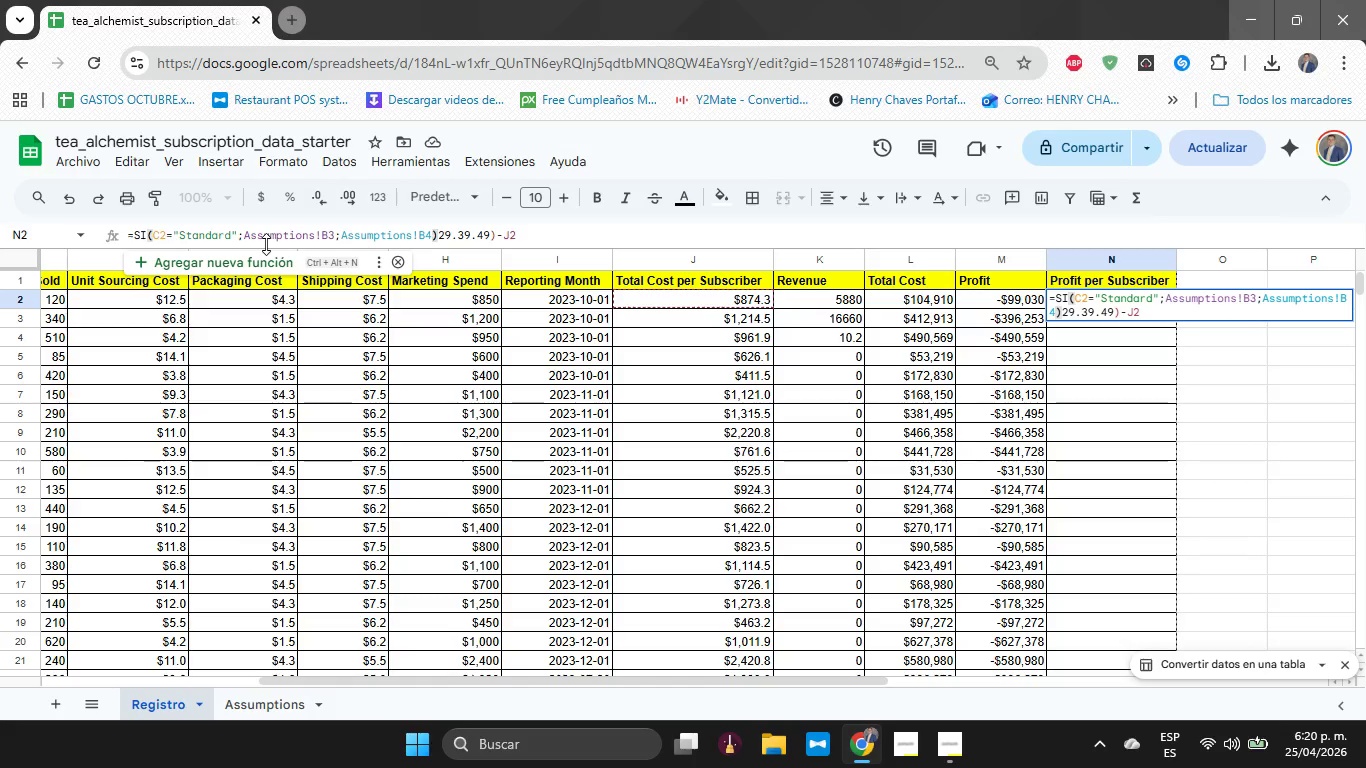 
key(Delete)
 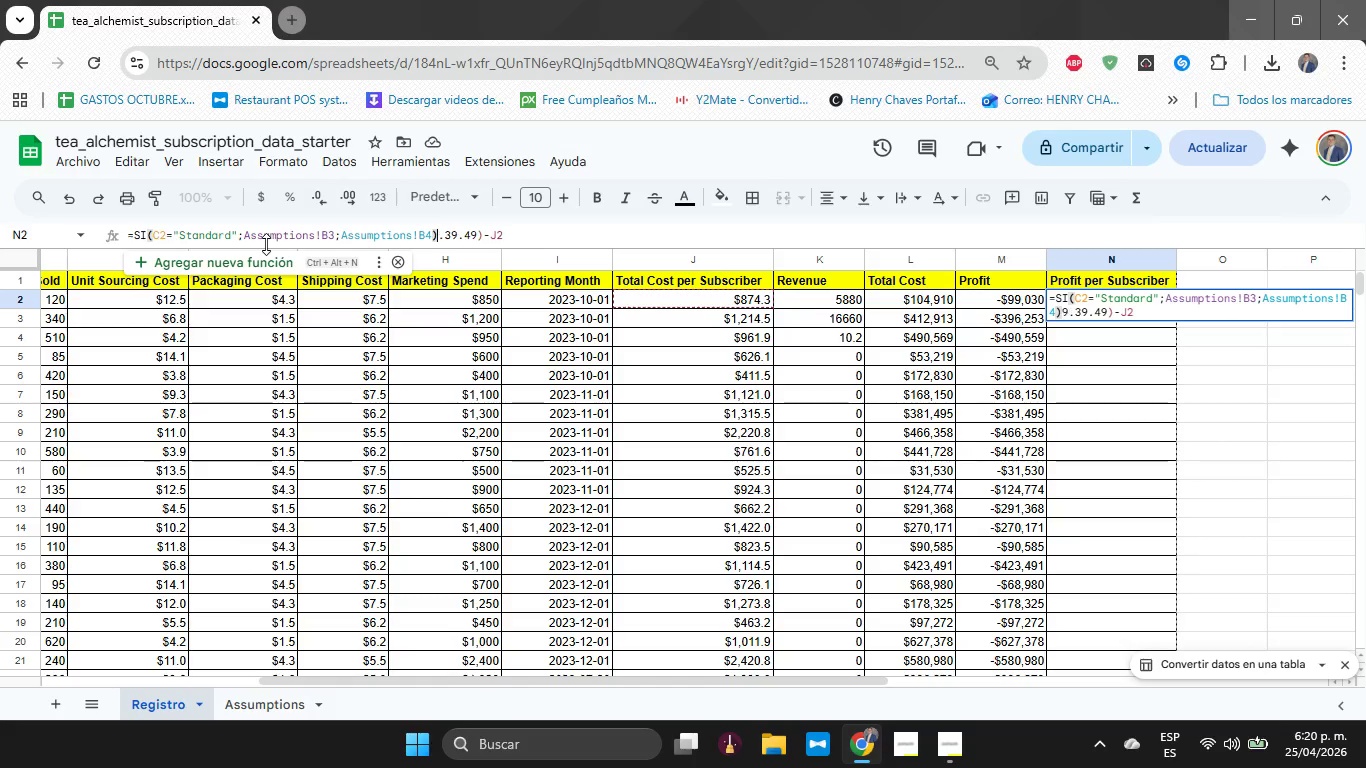 
key(Delete)
 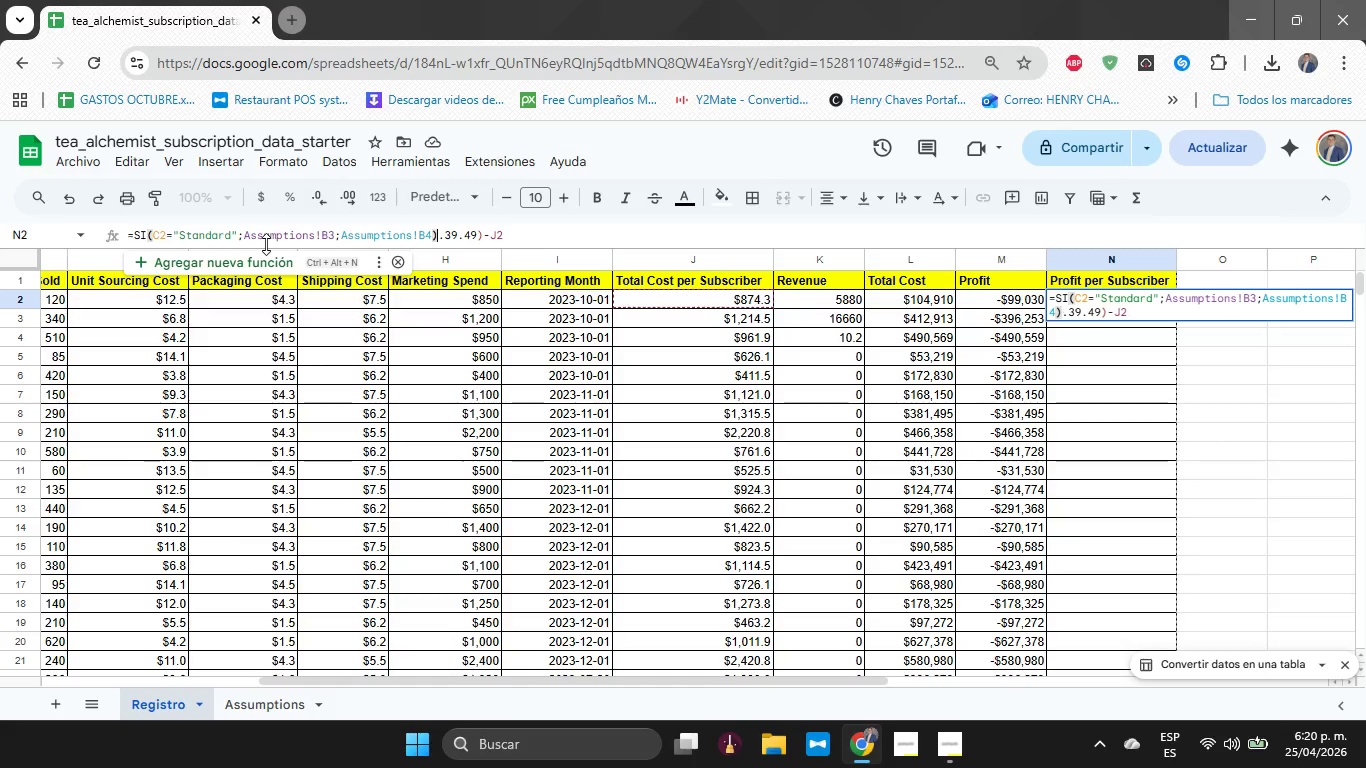 
key(Delete)
 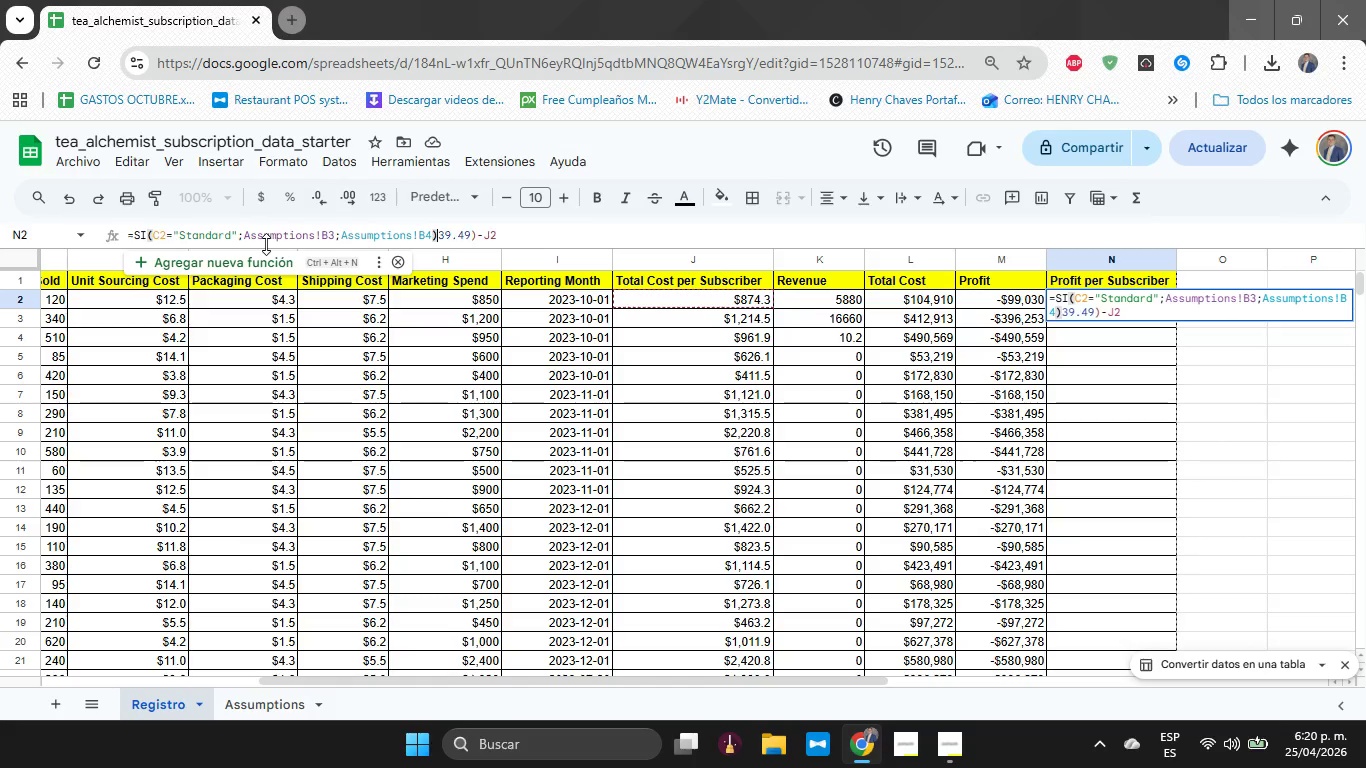 
key(Delete)
 